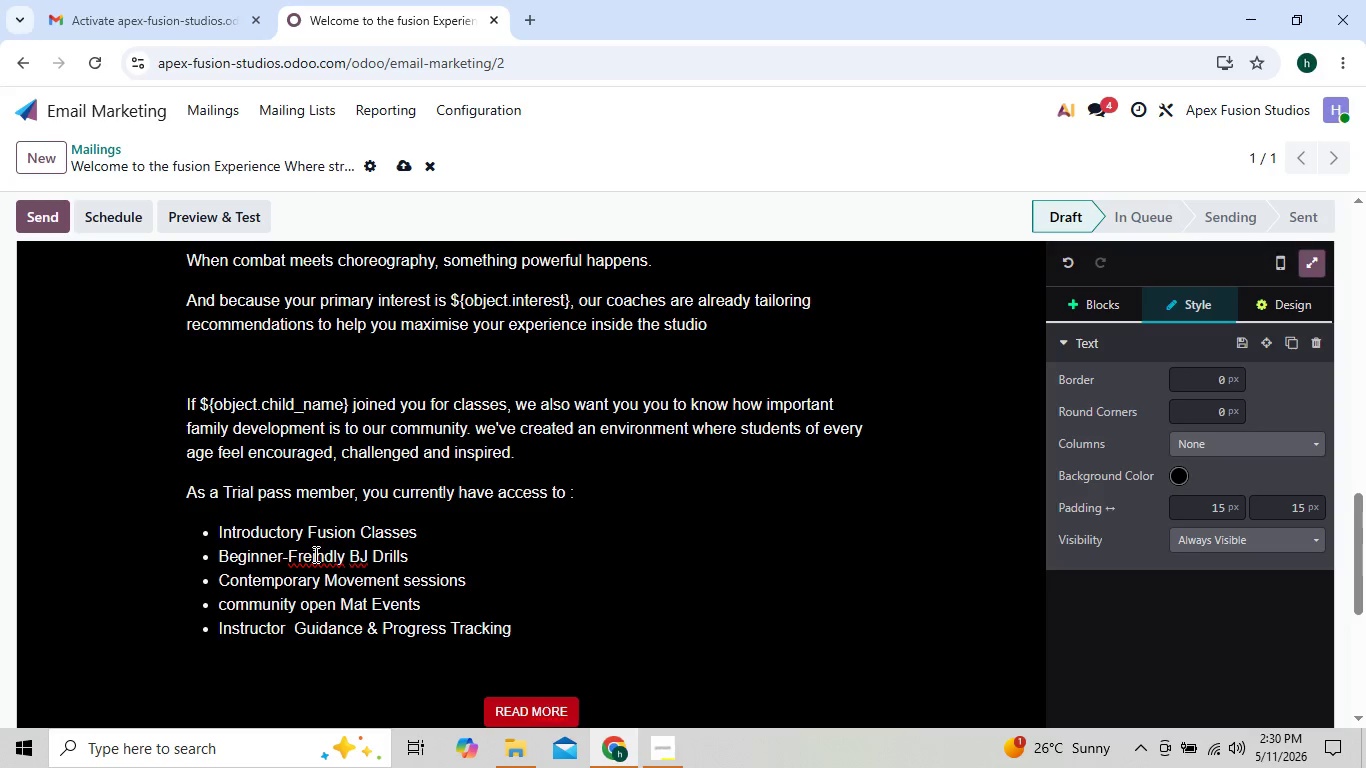 
key(Enter)
 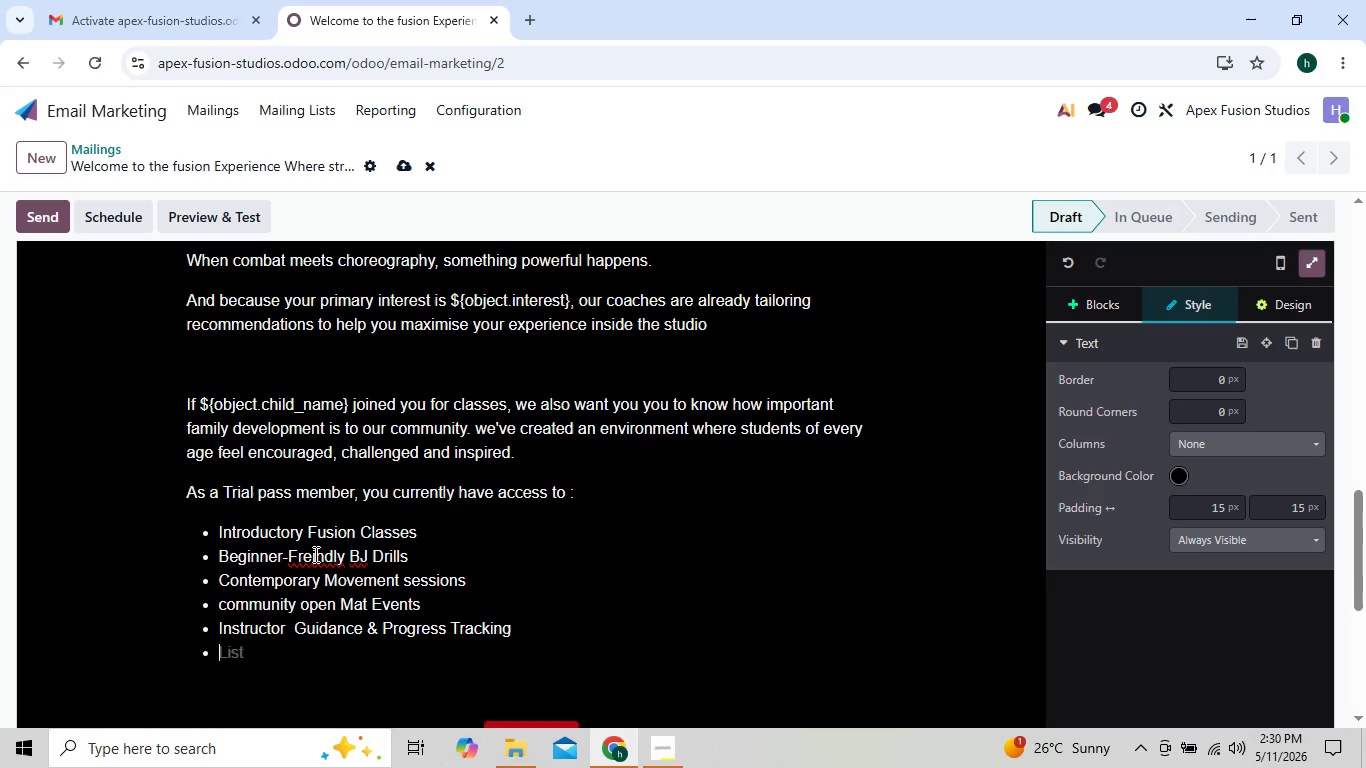 
key(Enter)
 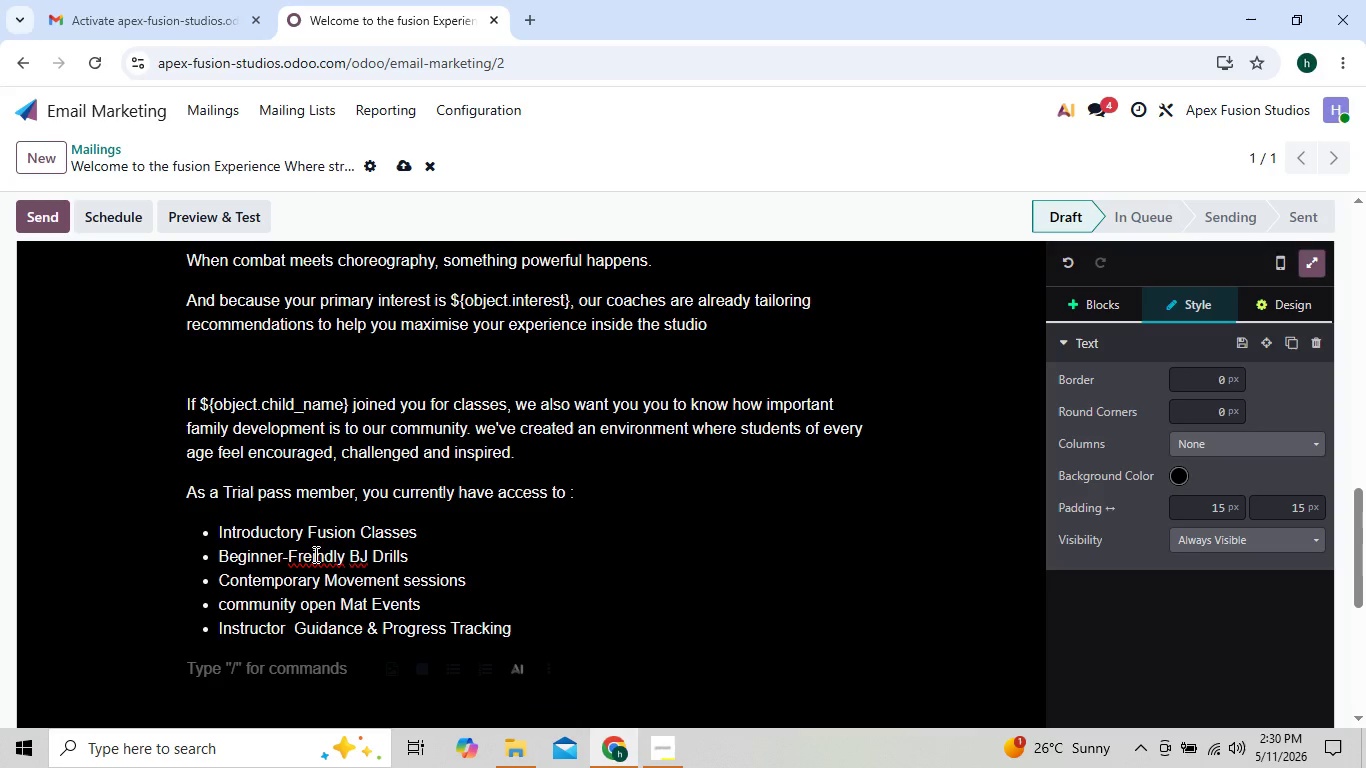 
hold_key(key=ShiftLeft, duration=1.5)
 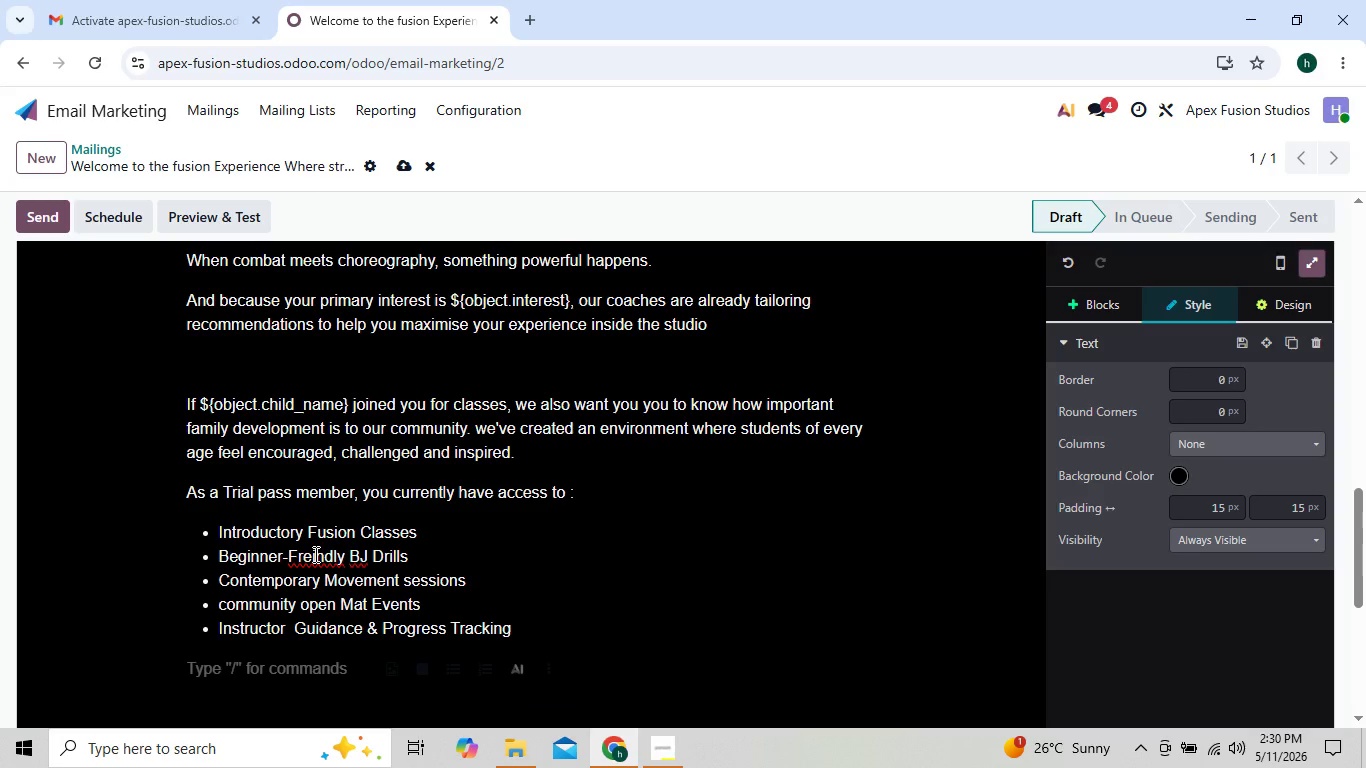 
hold_key(key=ShiftLeft, duration=0.59)
 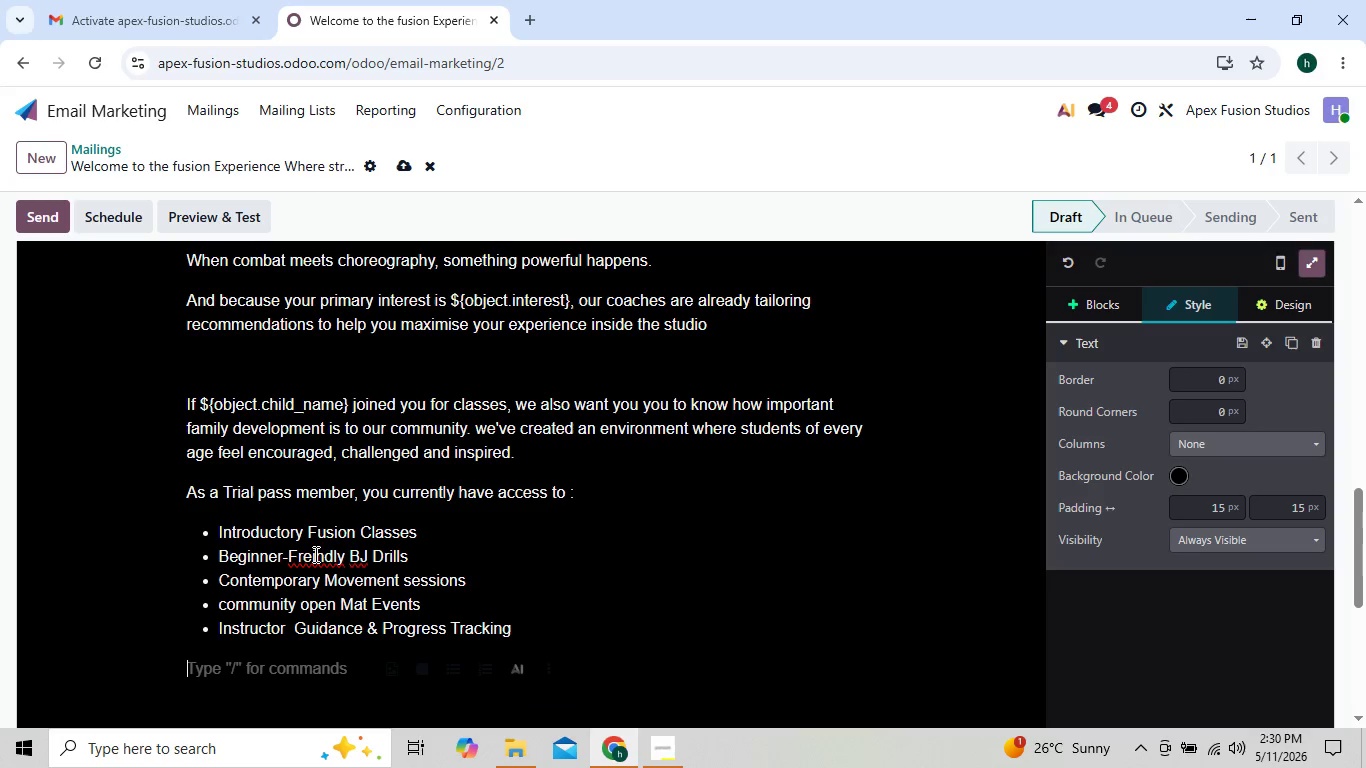 
type(But Your Tra)
key(Backspace)
key(Backspace)
key(Backspace)
key(Backspace)
key(Backspace)
key(Backspace)
key(Backspace)
key(Backspace)
key(Backspace)
key(Backspace)
key(Backspace)
key(Backspace)
 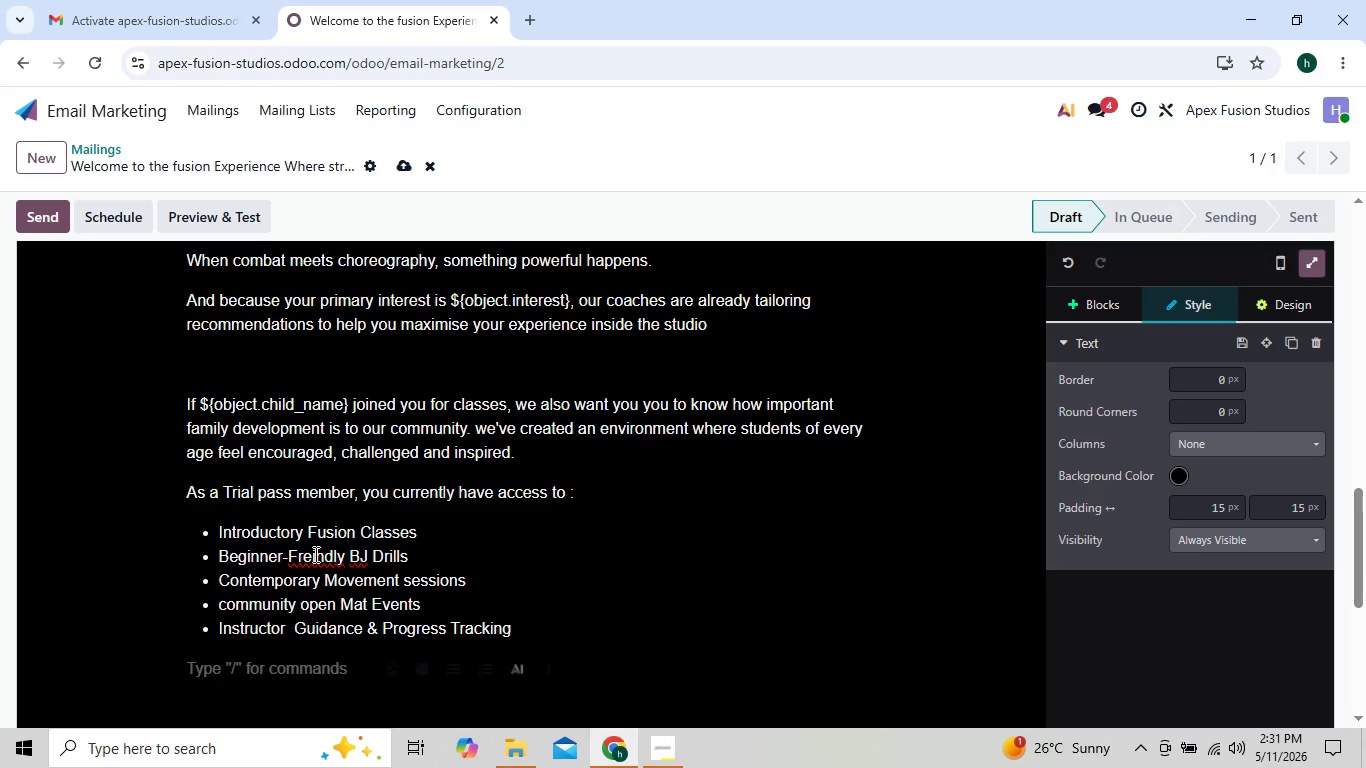 
hold_key(key=ShiftLeft, duration=1.5)
 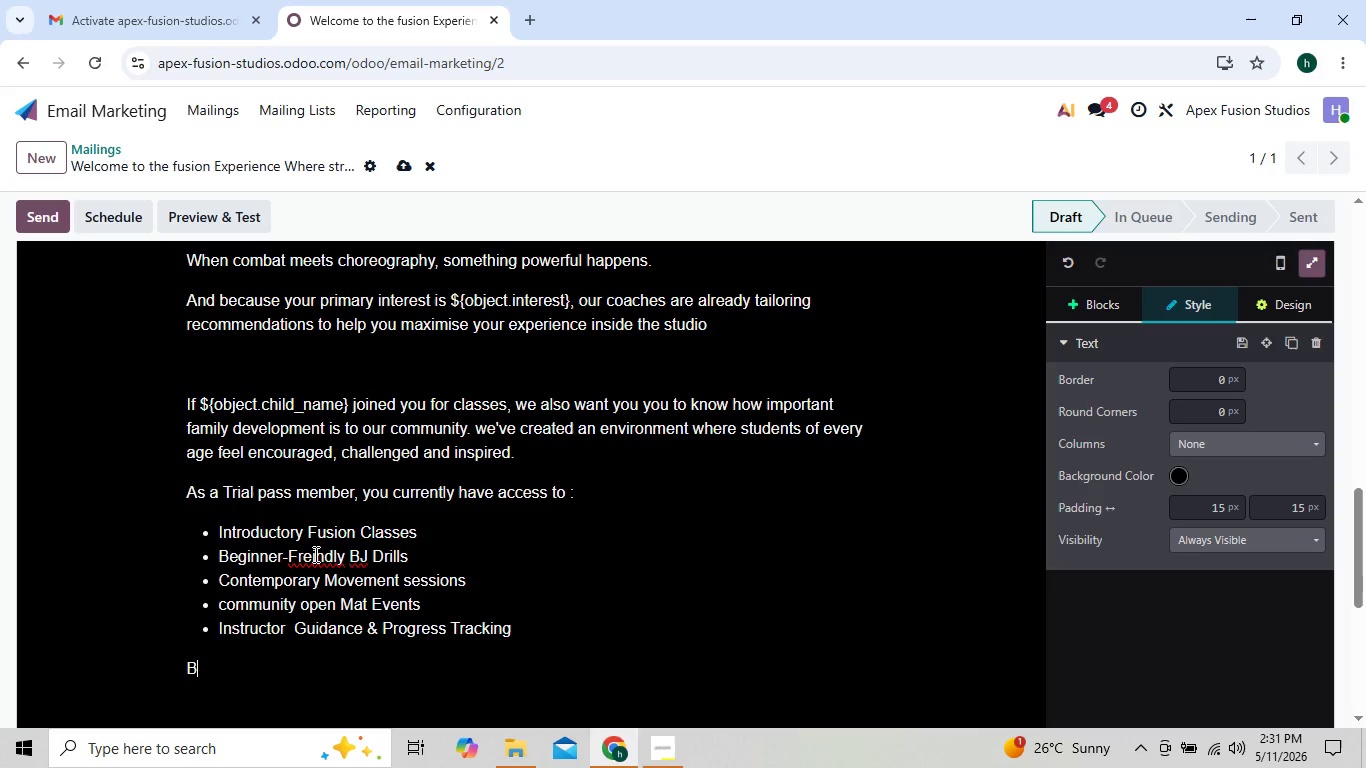 
type(But your tra)
key(Backspace)
type(ial only scratches the surface of what's possible.)
 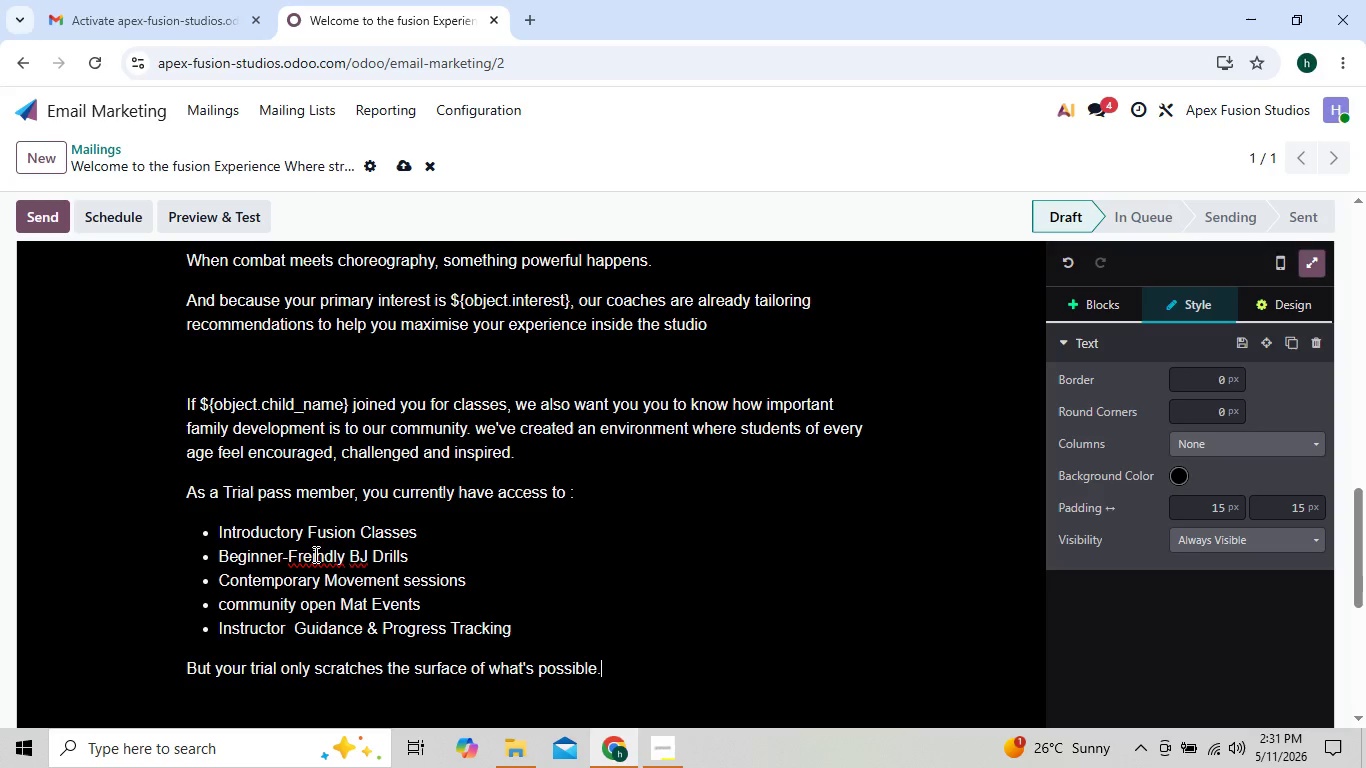 
key(Enter)
 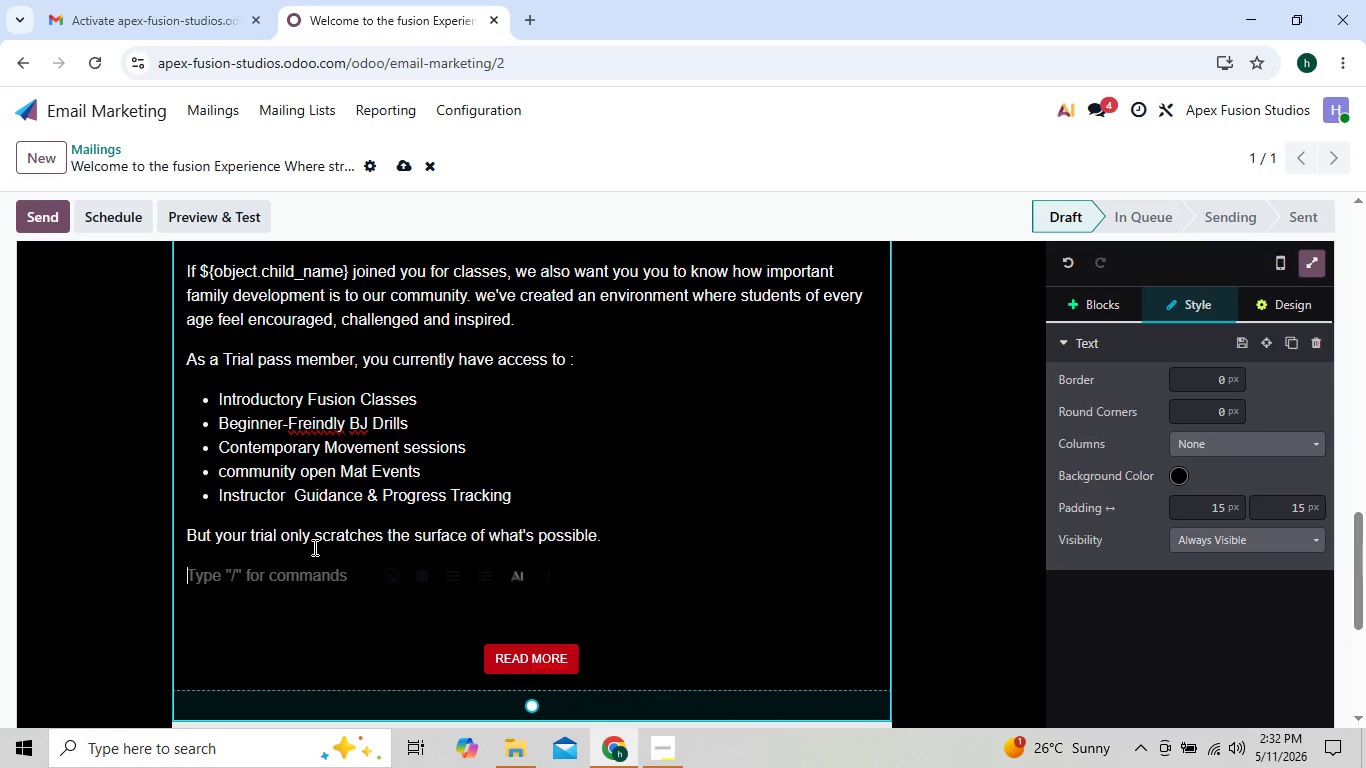 
wait(6.03)
 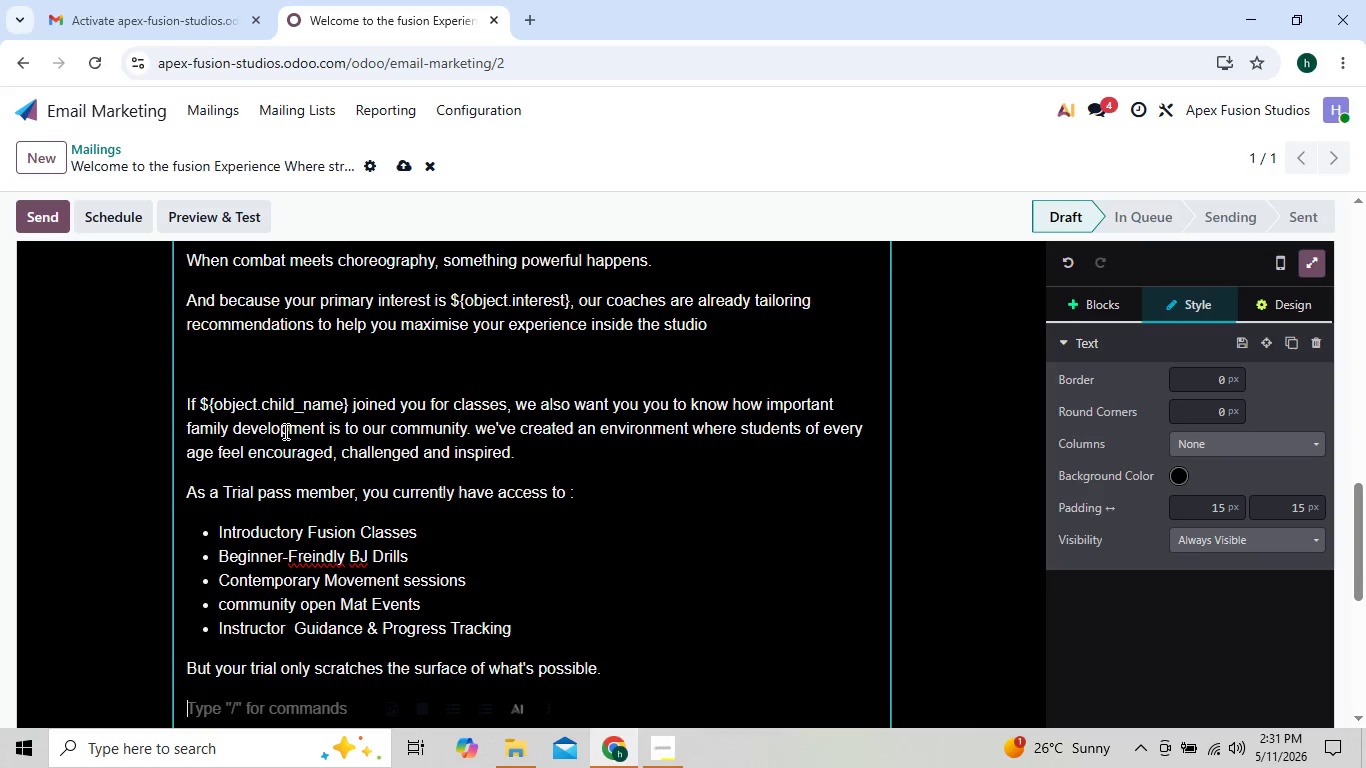 
left_click([325, 436])
 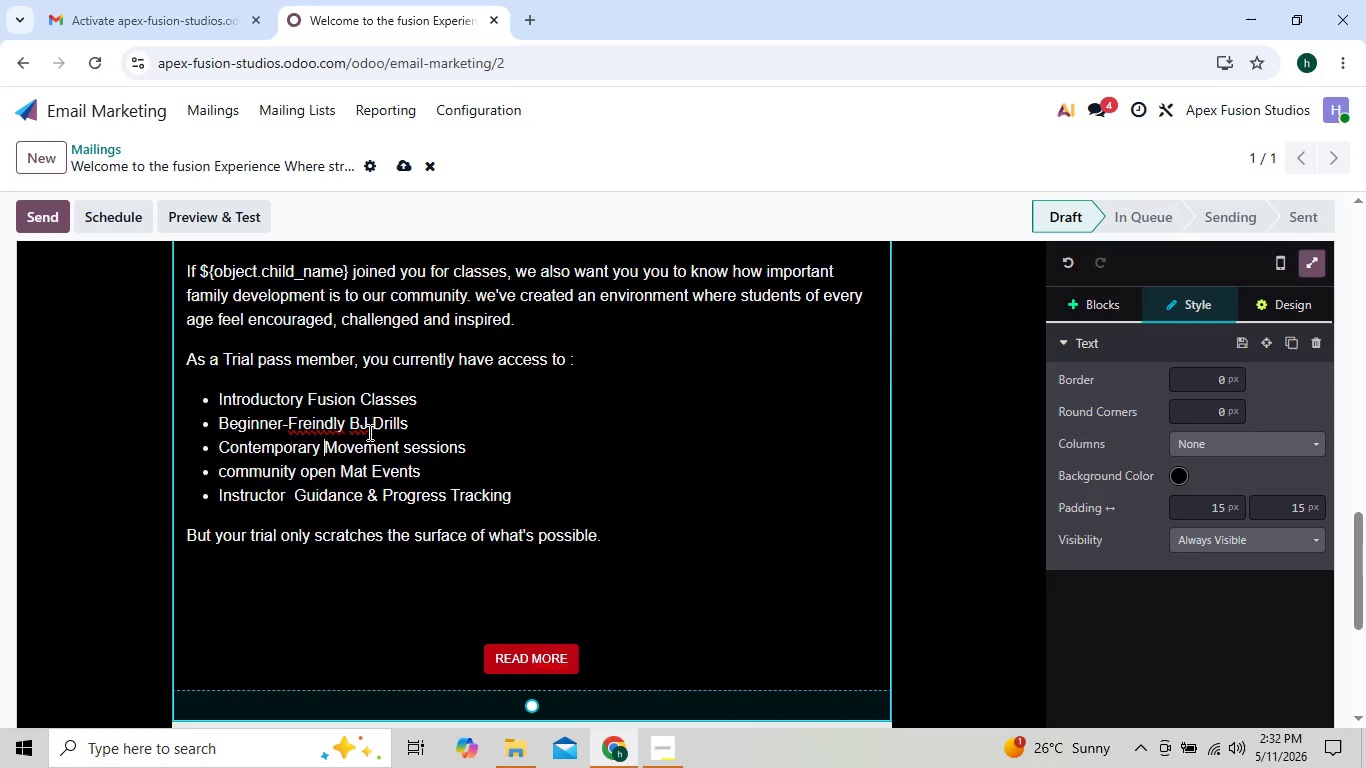 
left_click([331, 426])
 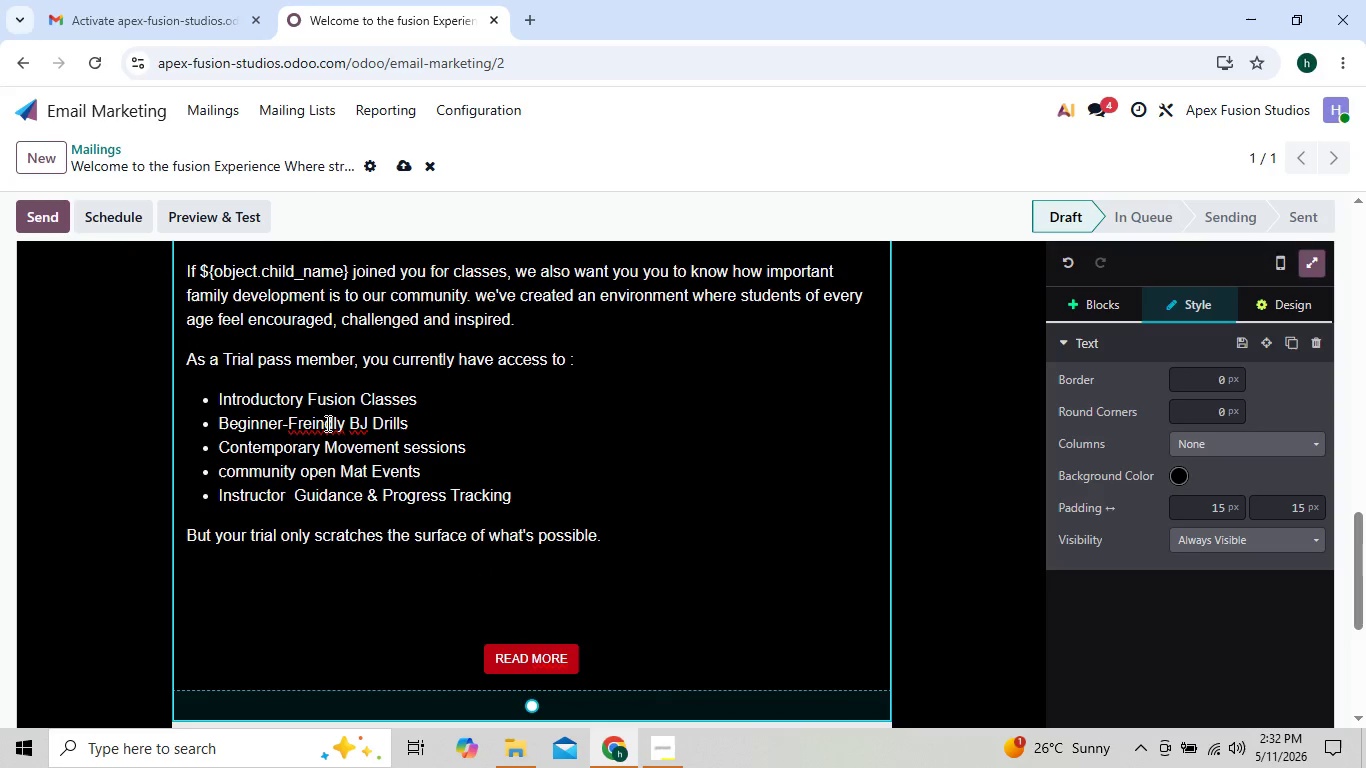 
left_click([315, 421])
 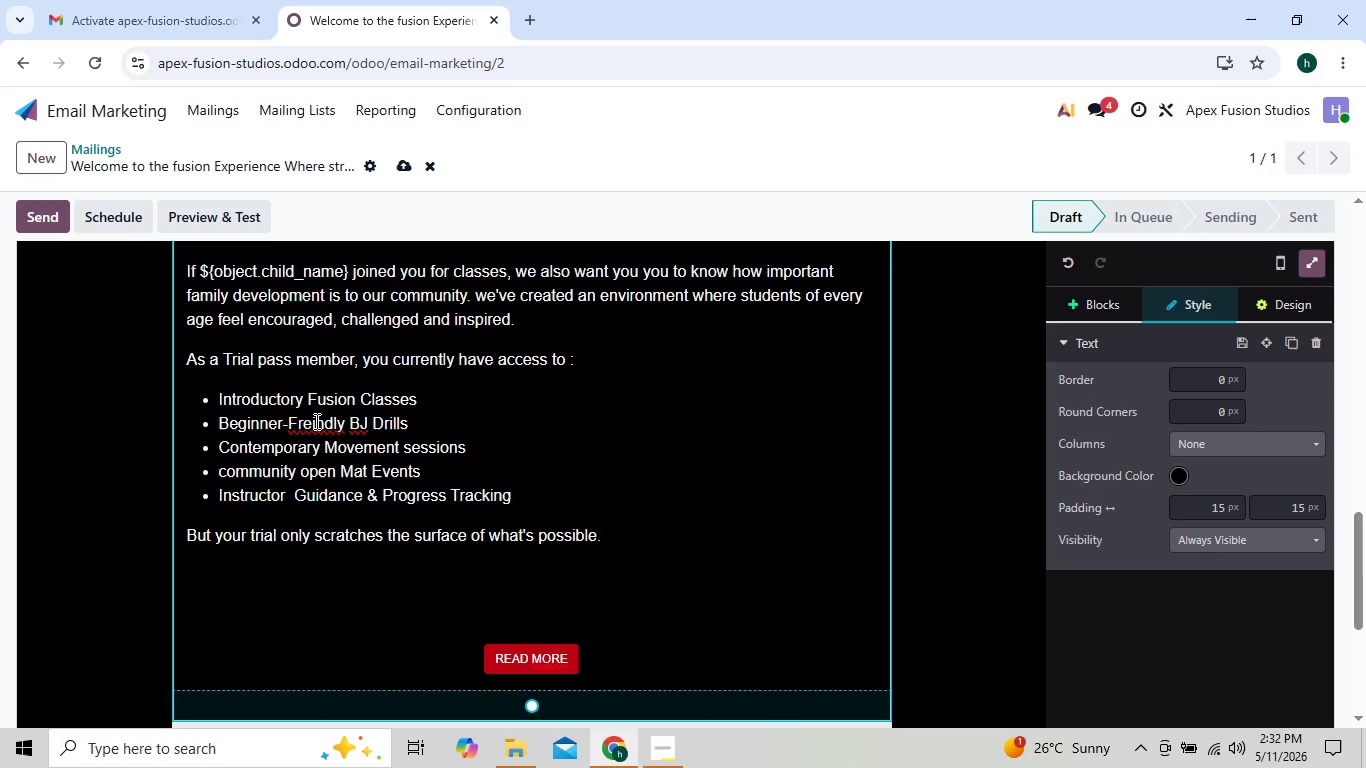 
key(Backspace)
key(Backspace)
type(ie)
 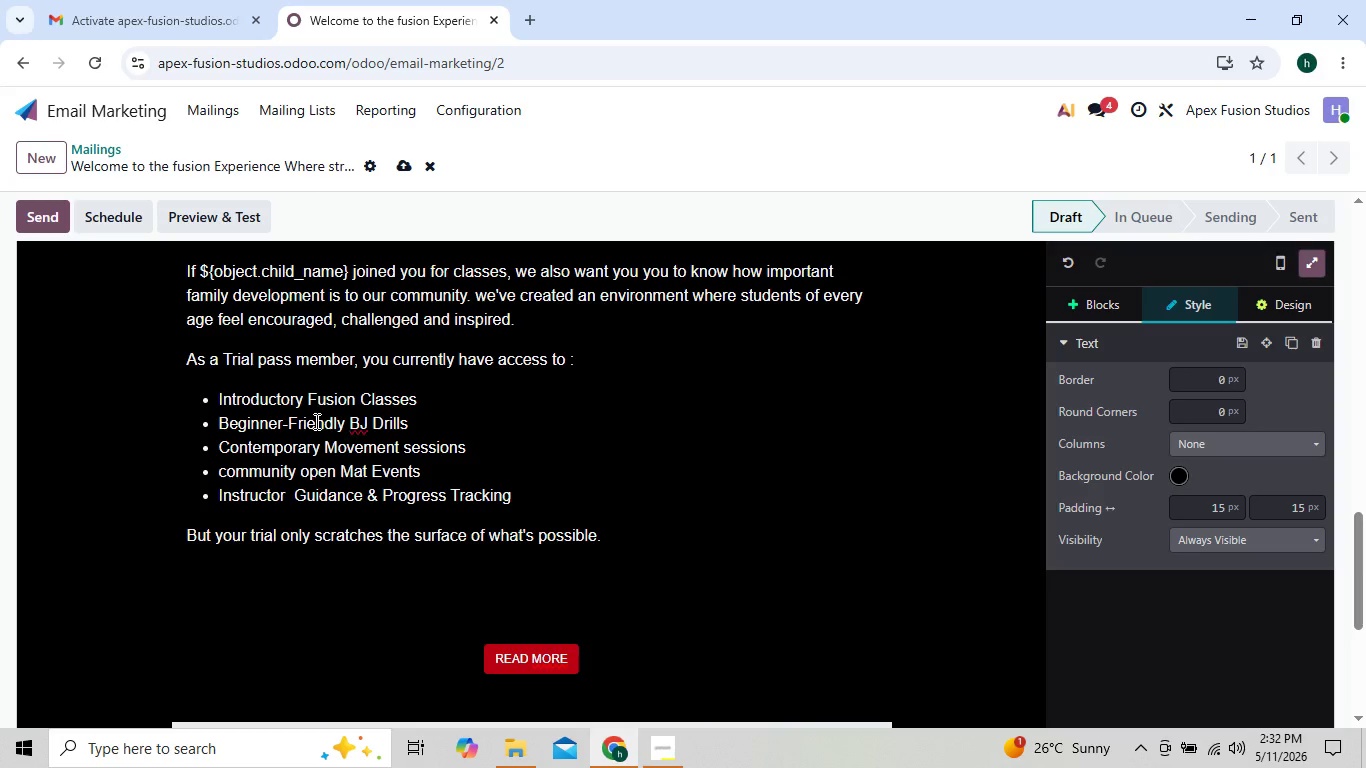 
key(ArrowDown)
 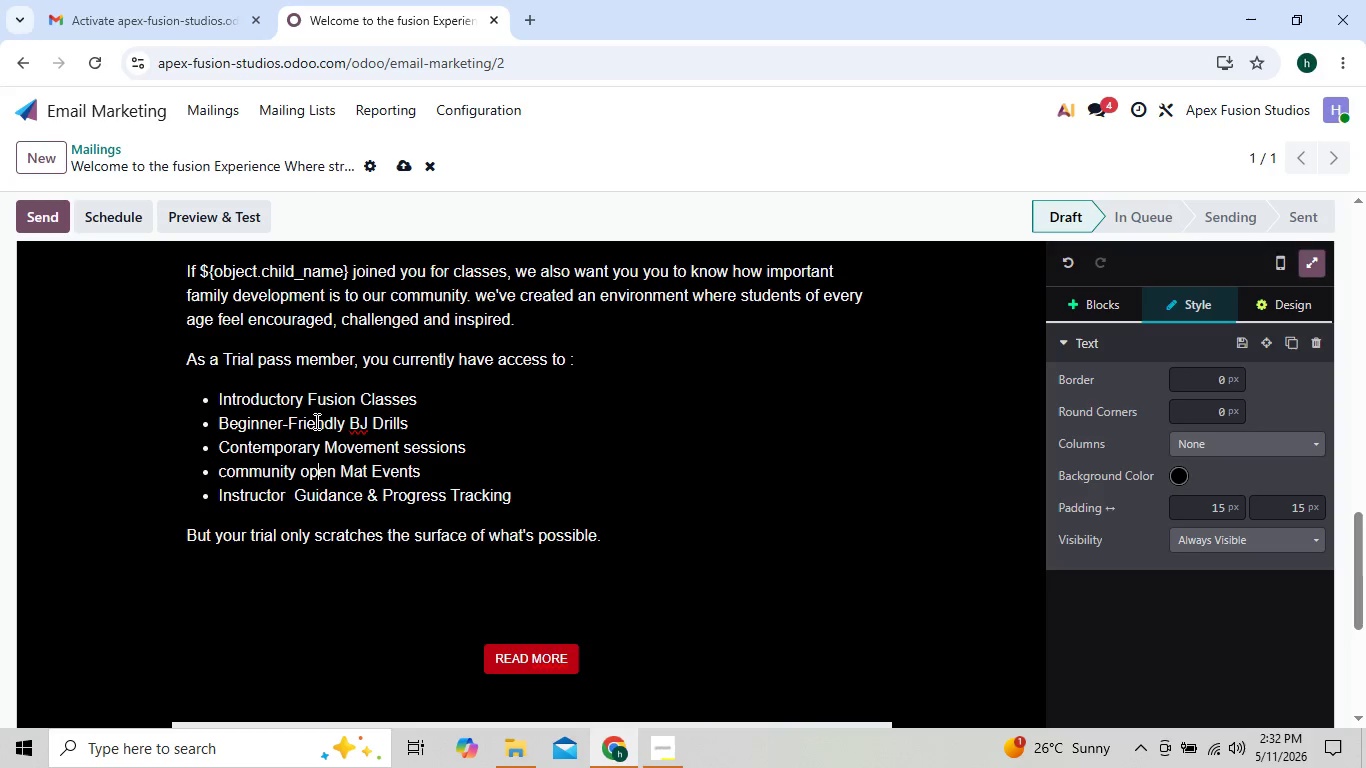 
key(ArrowDown)
 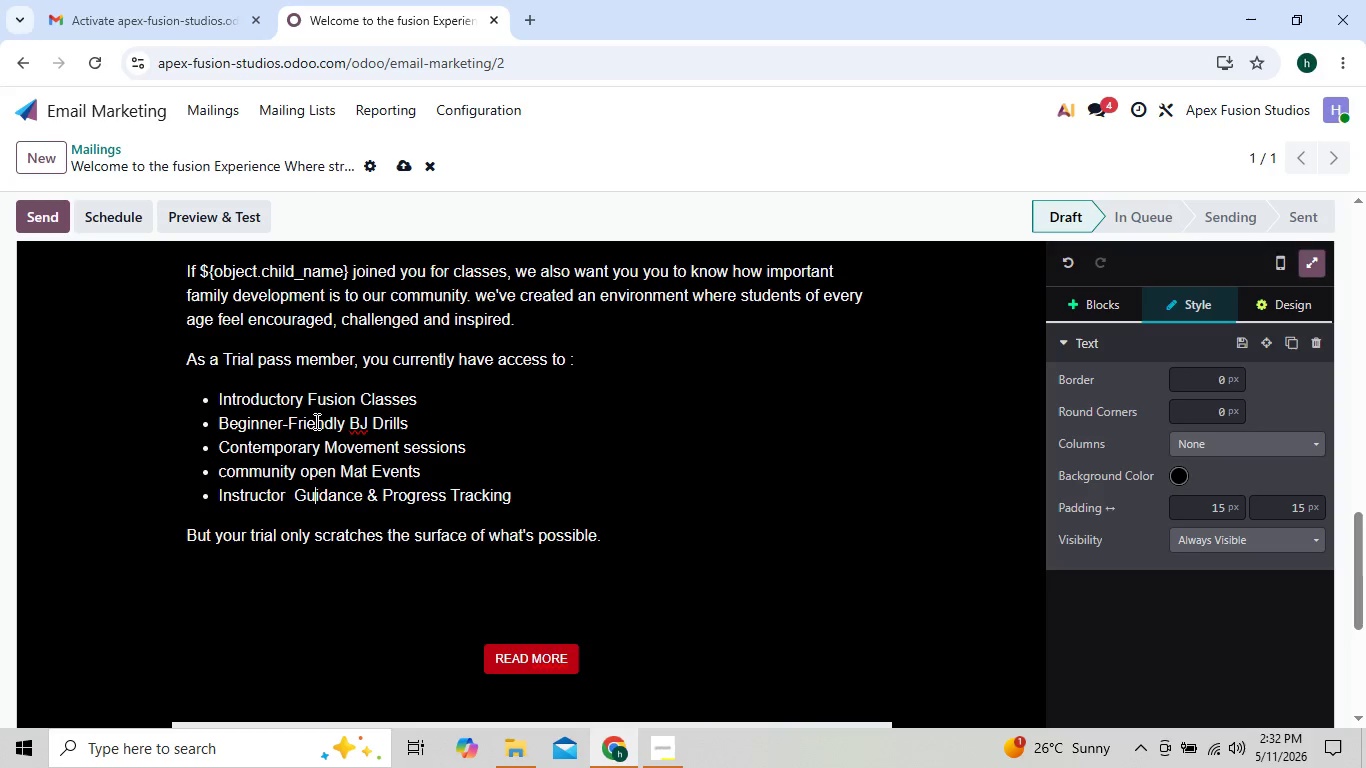 
hold_key(key=ArrowDown, duration=0.62)
 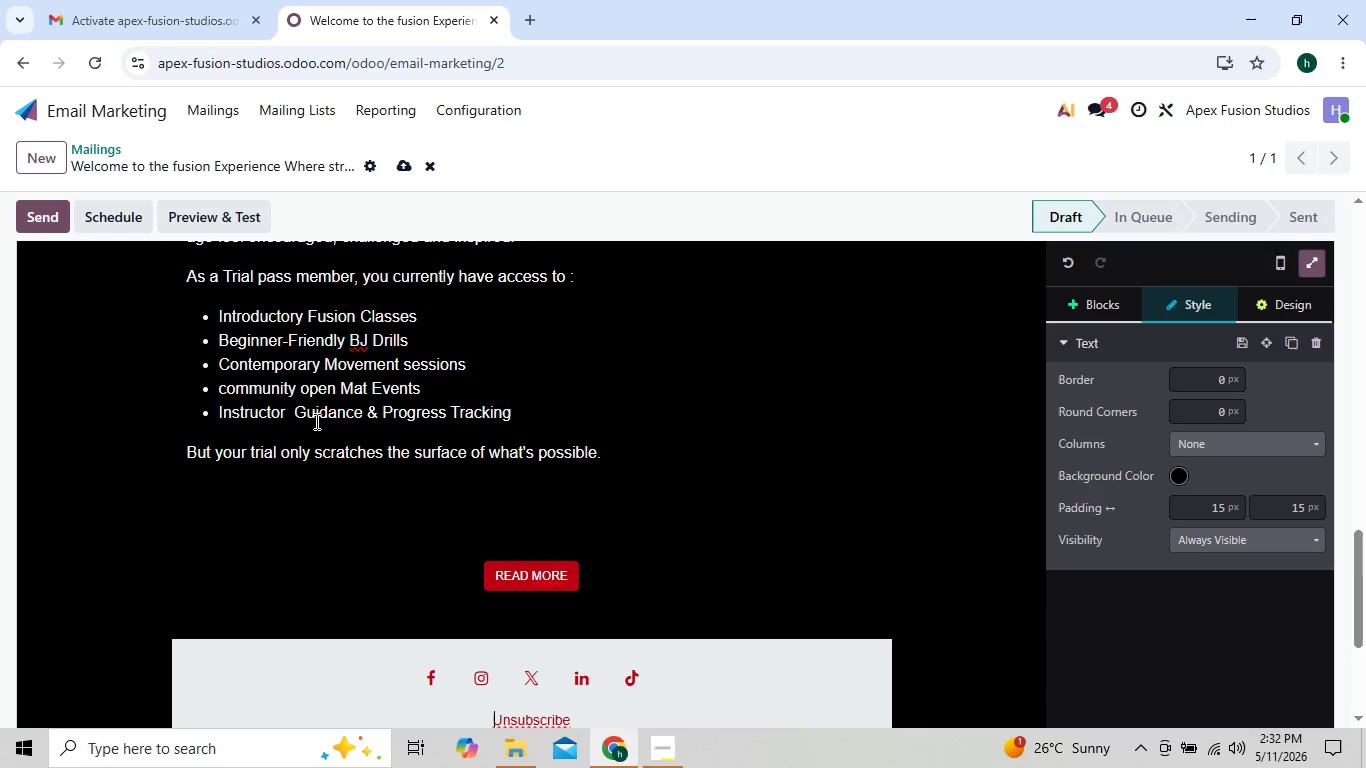 
key(ArrowUp)
 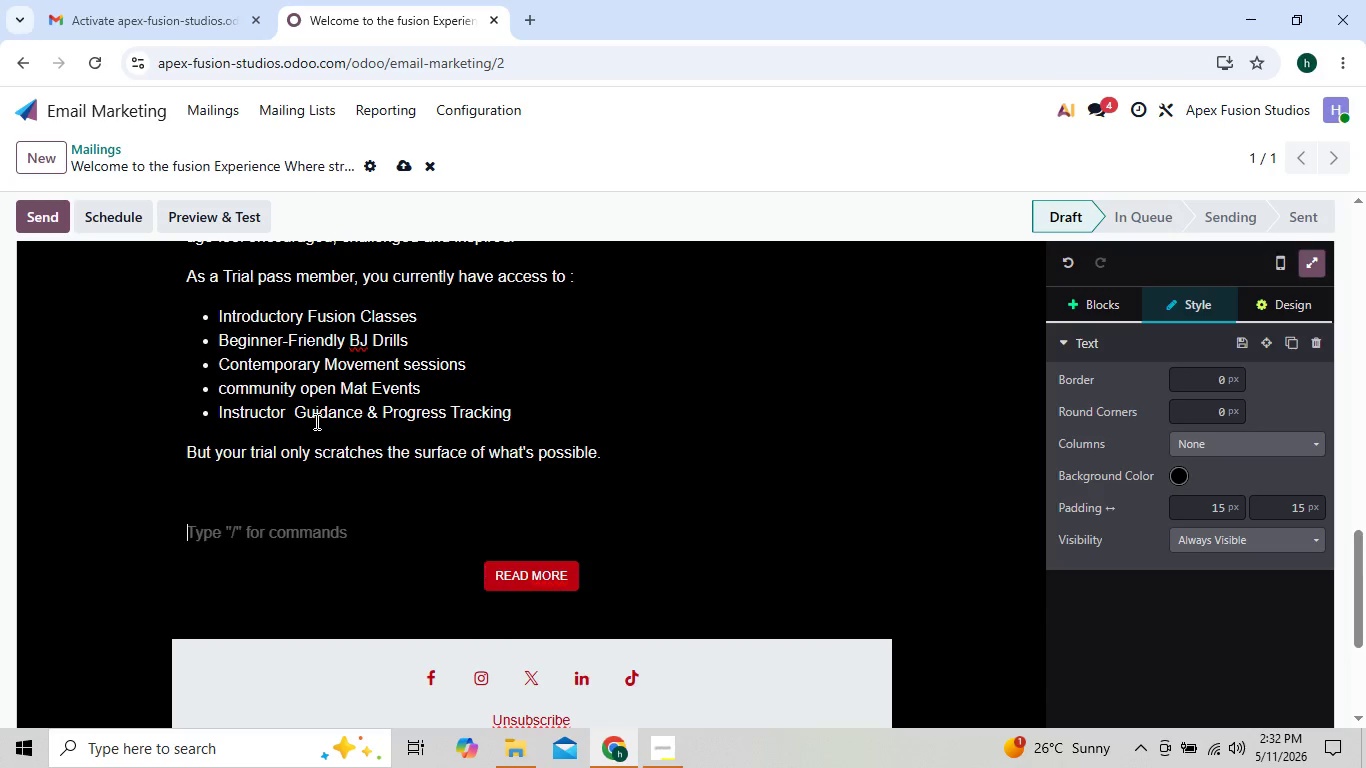 
key(ArrowUp)
 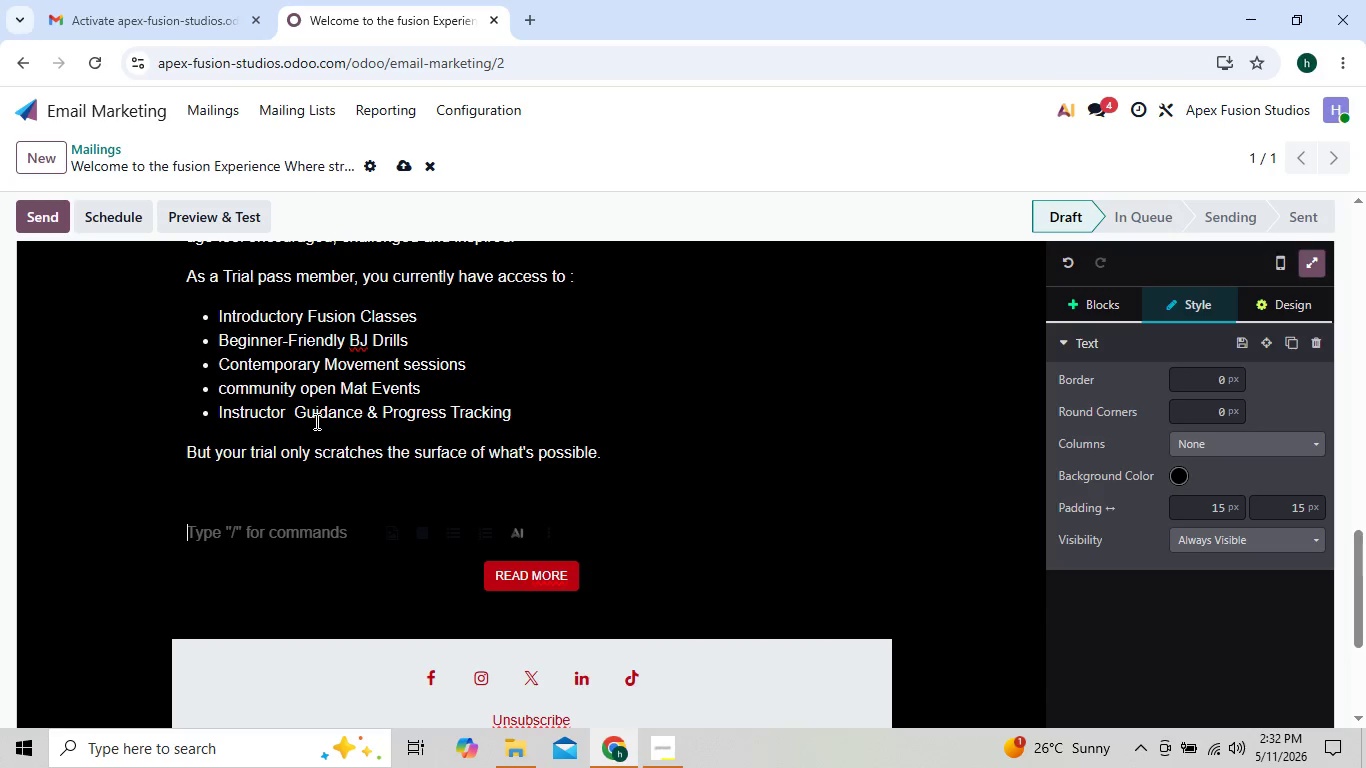 
key(ArrowUp)
 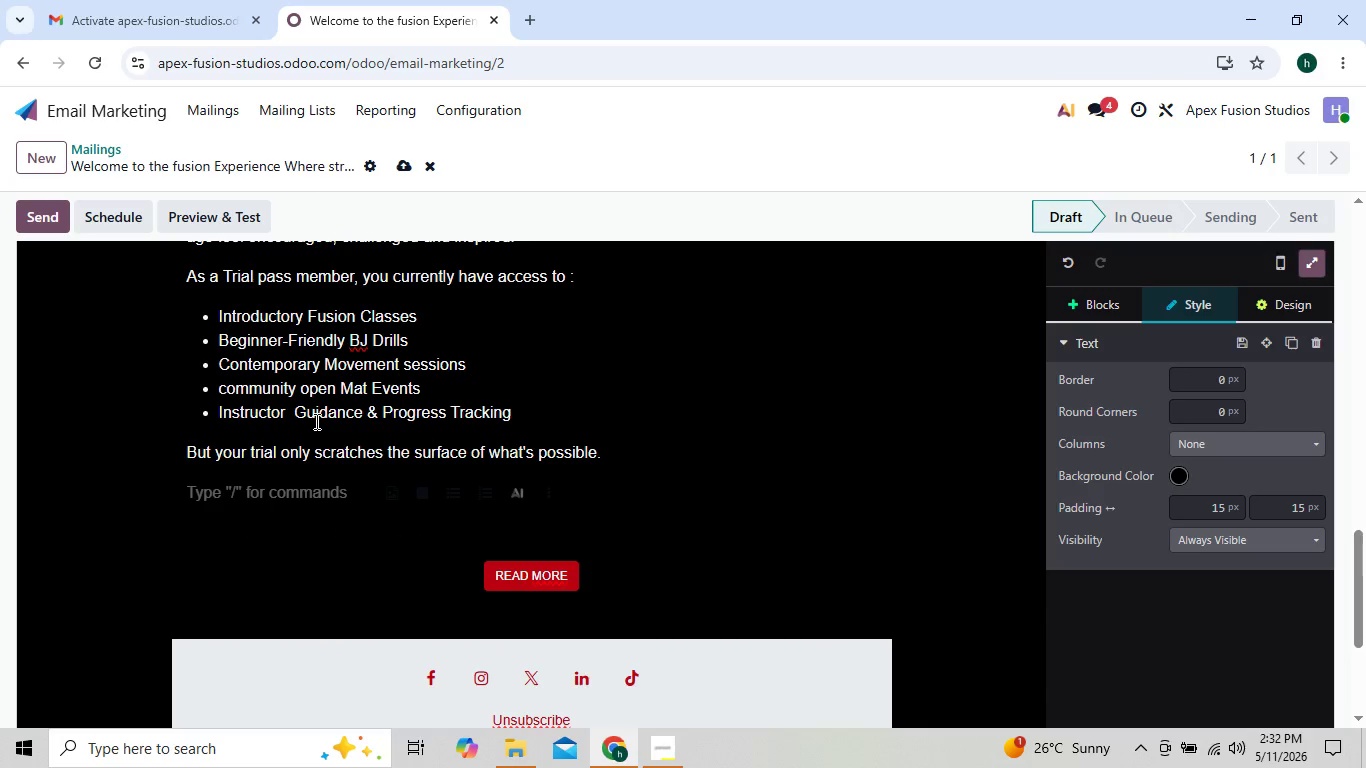 
type(Fusion Members unlock )
 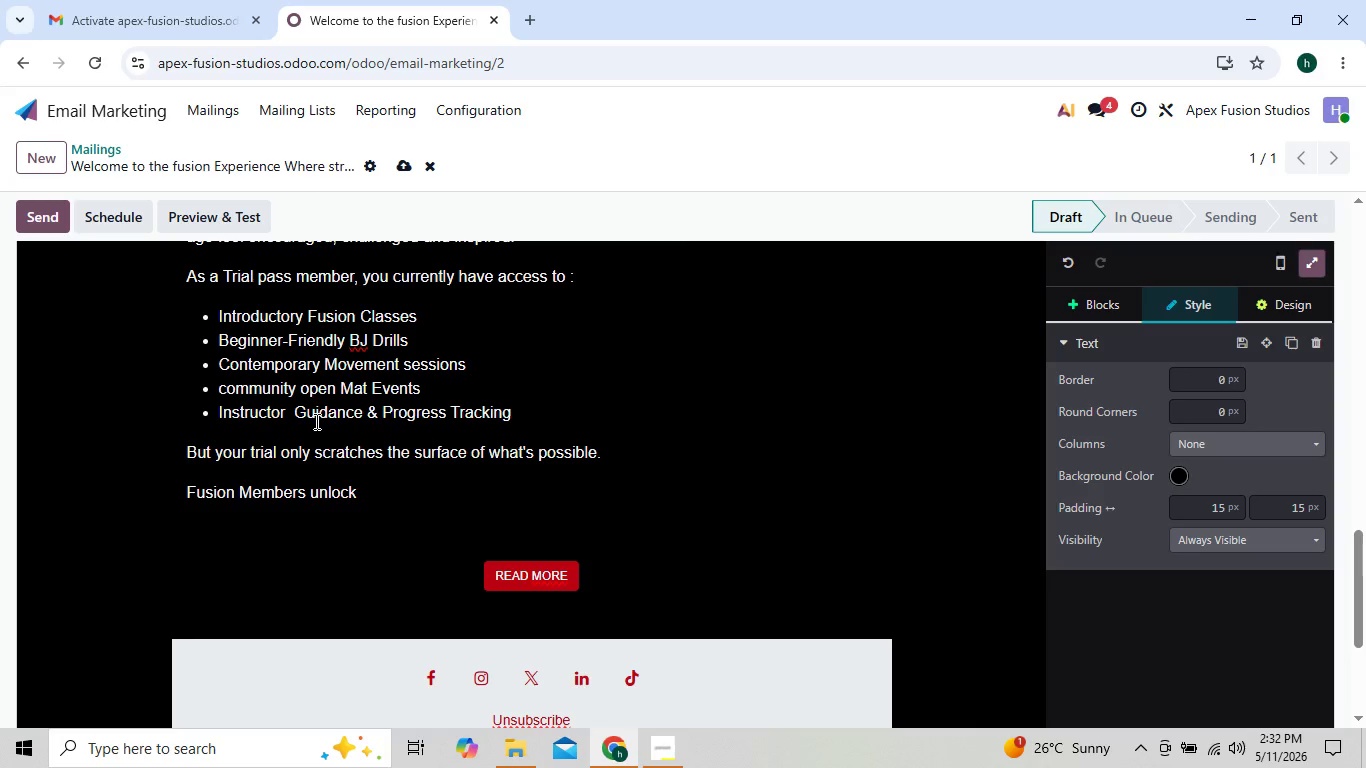 
hold_key(key=ShiftLeft, duration=0.33)
 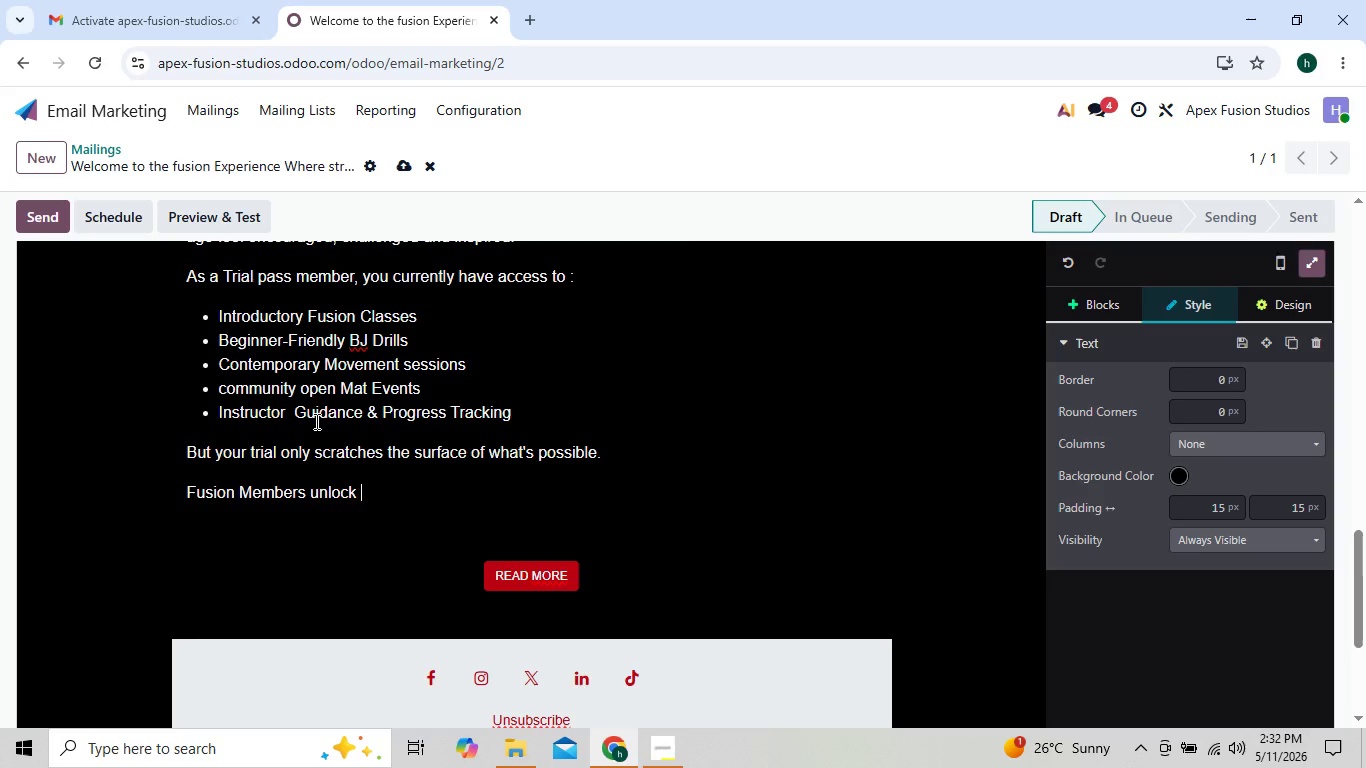 
key(Enter)
 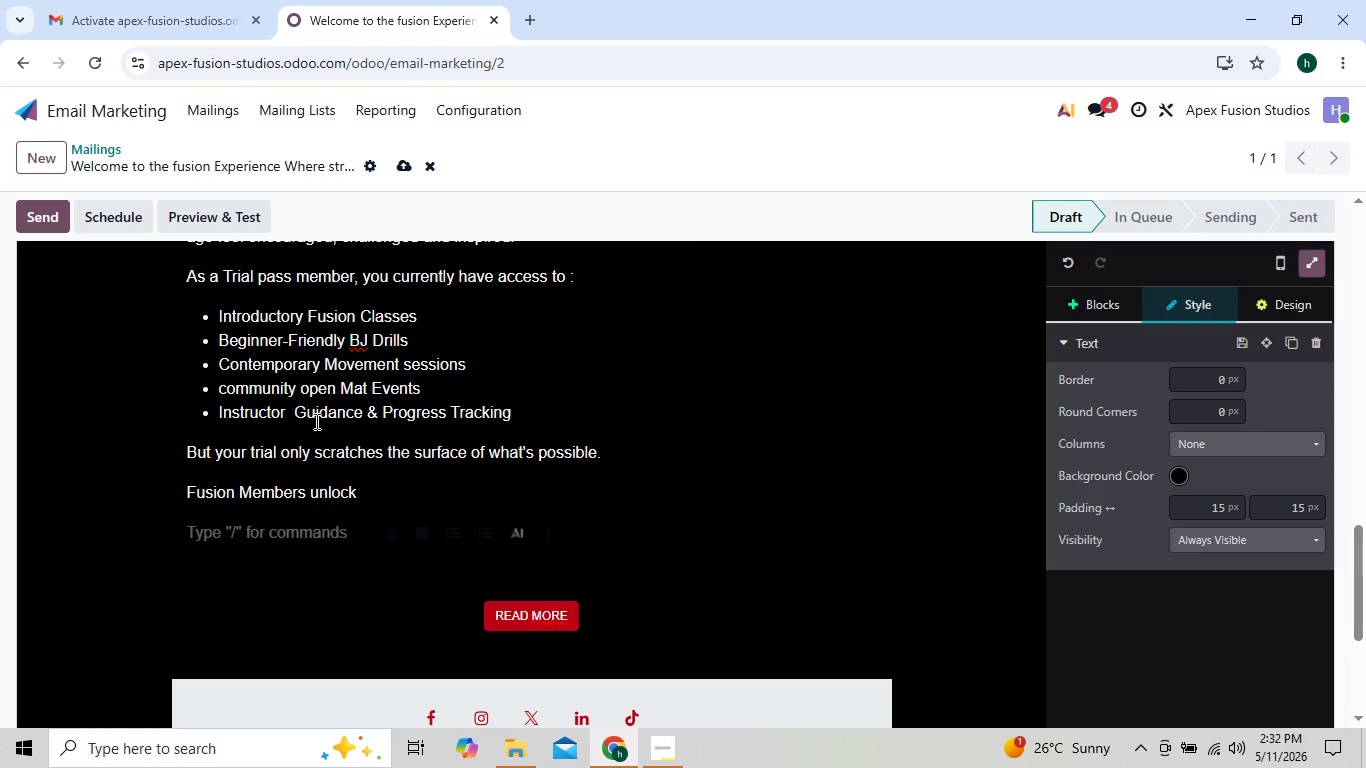 
hold_key(key=ShiftLeft, duration=0.62)
 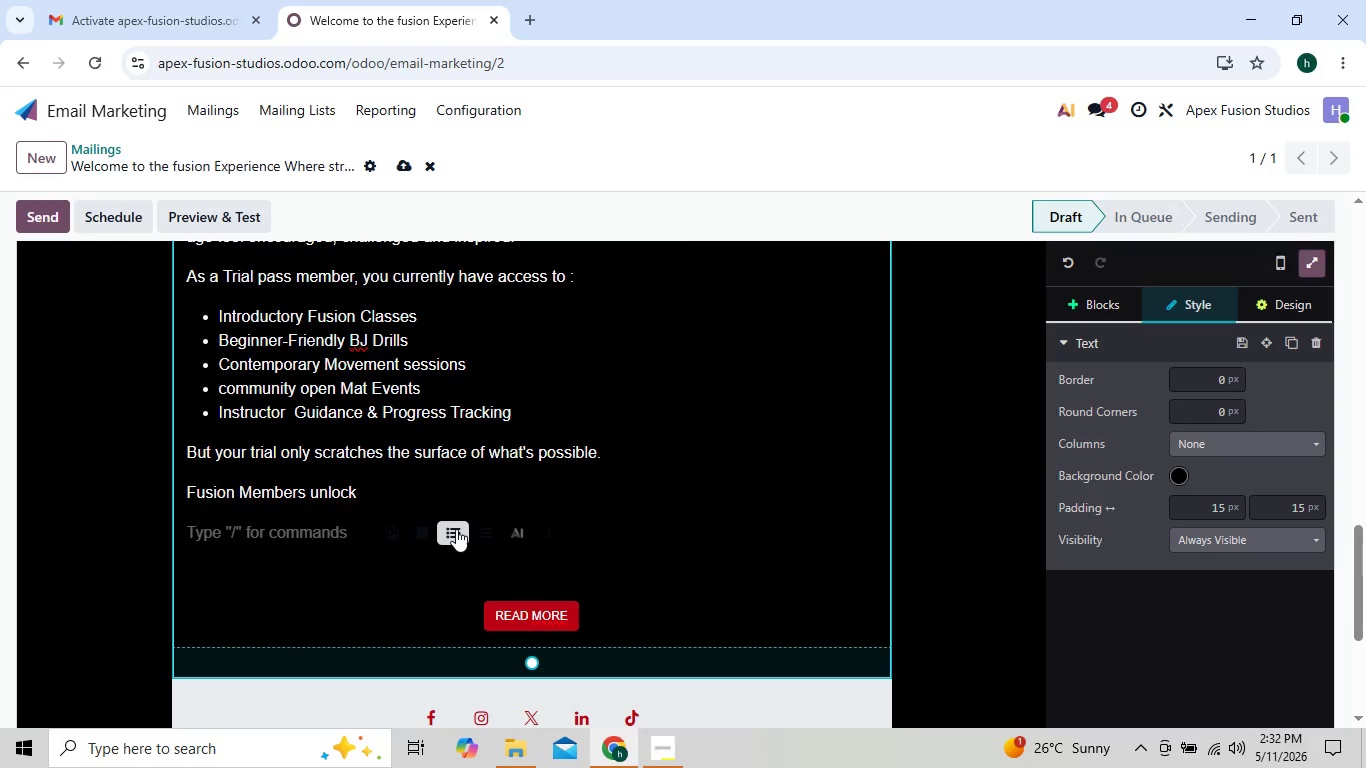 
left_click([456, 529])
 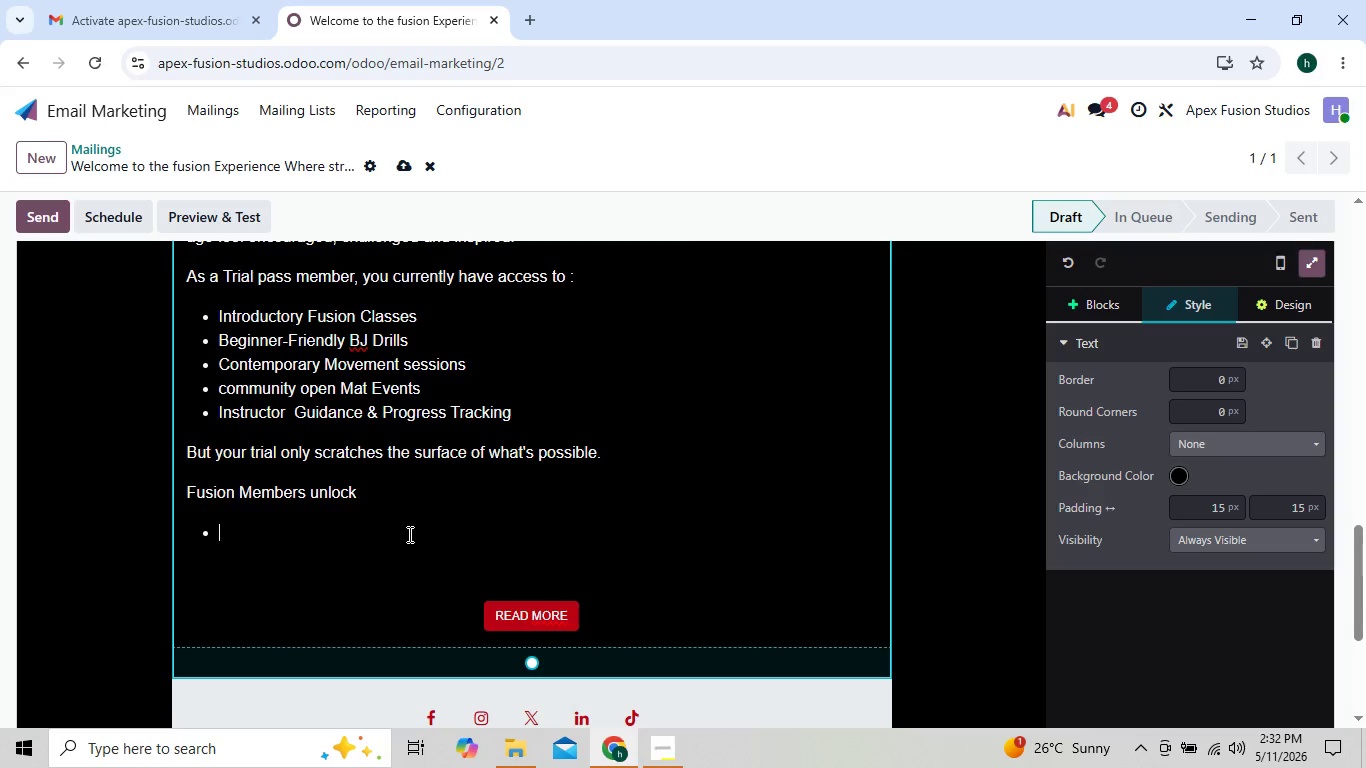 
type(Unlimited class)
 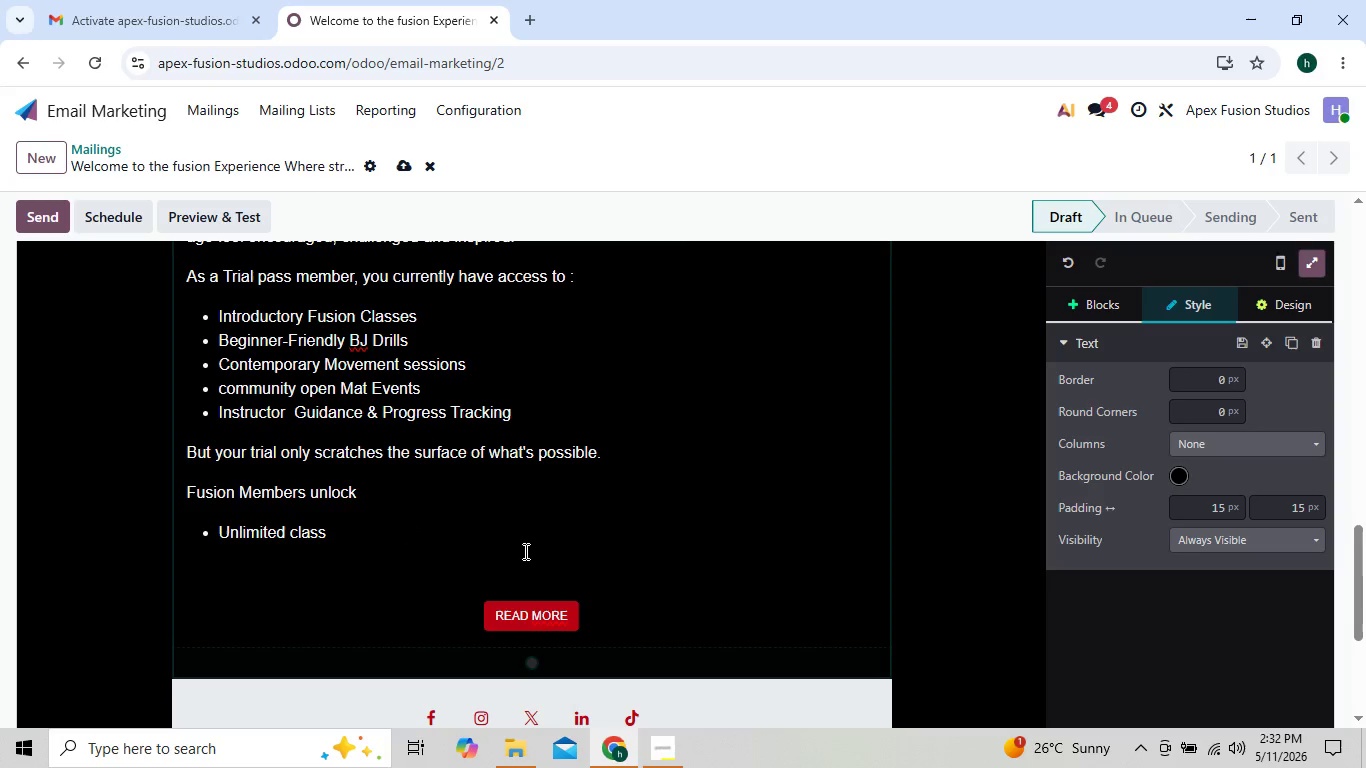 
left_click([957, 519])
 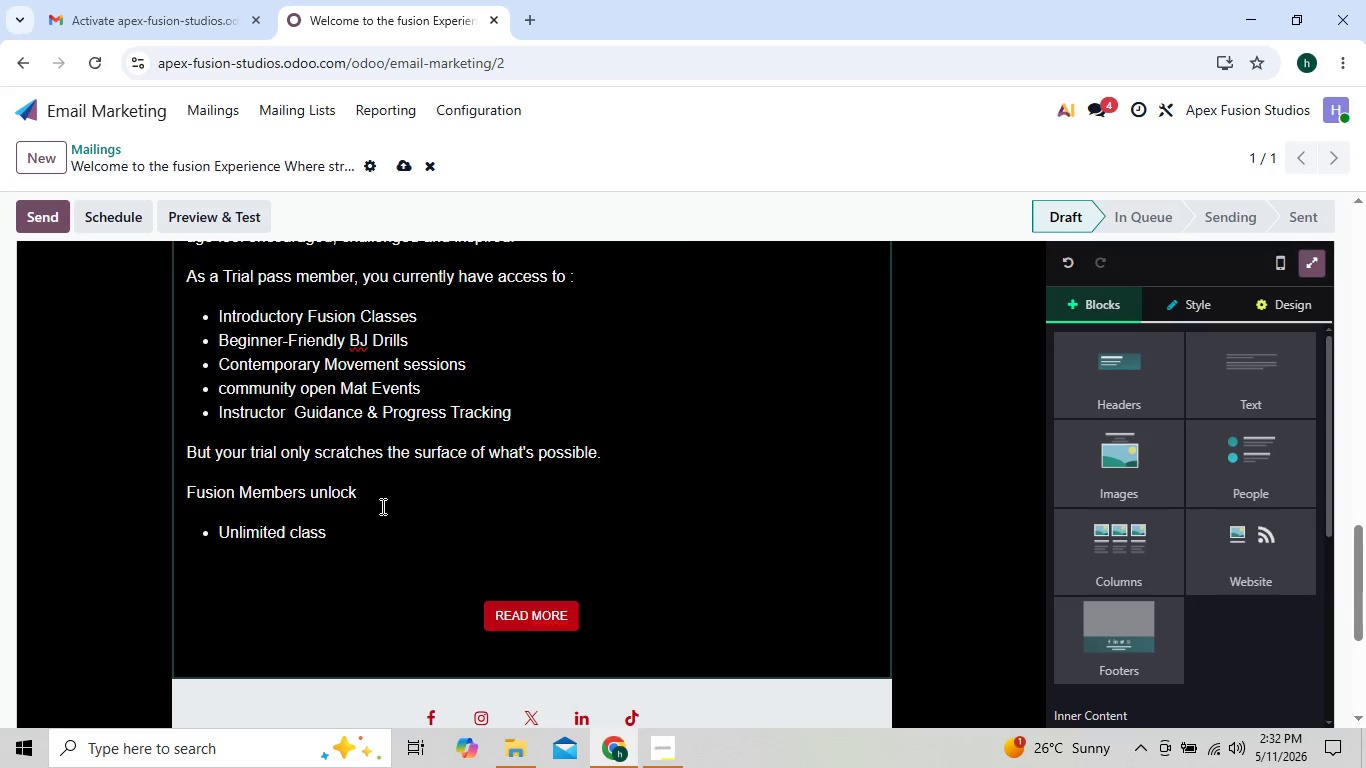 
left_click([369, 517])
 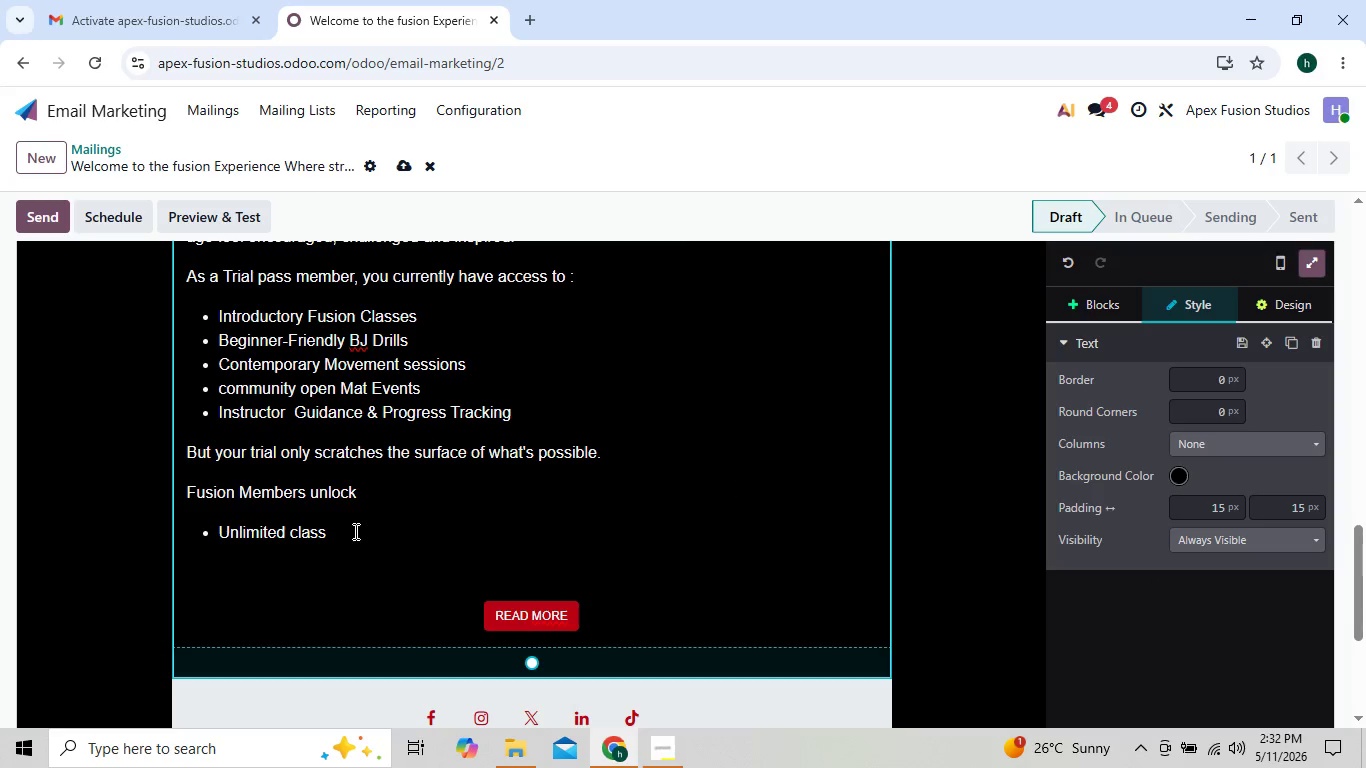 
left_click([354, 531])
 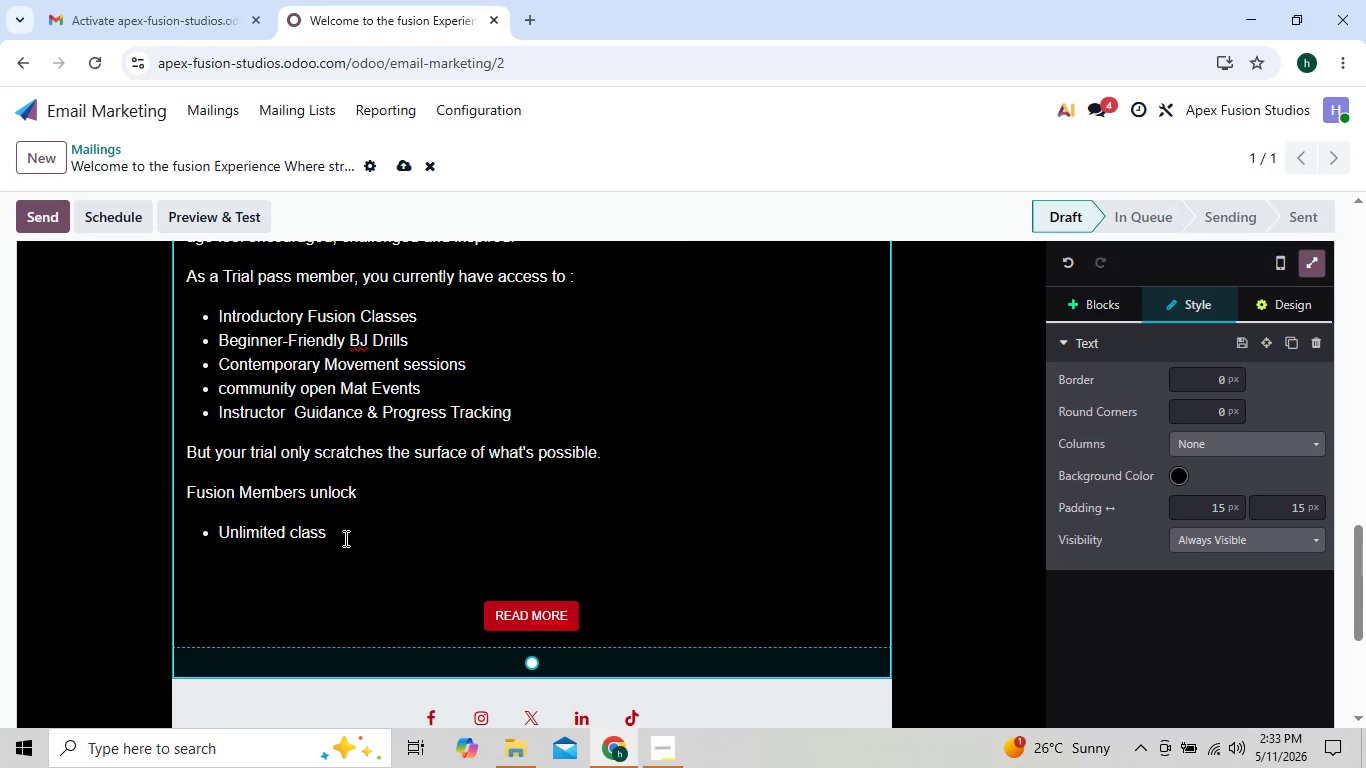 
key(Enter)
 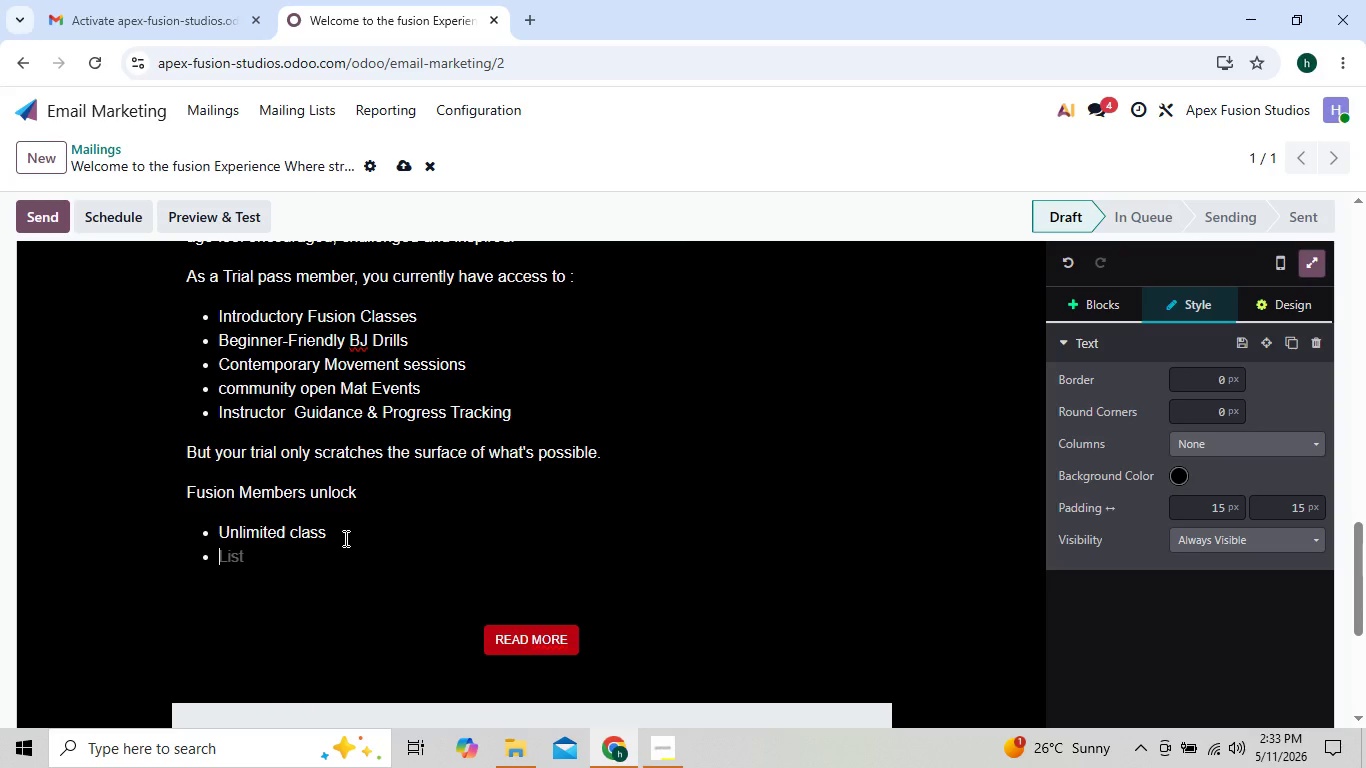 
type(Priority workshop)
 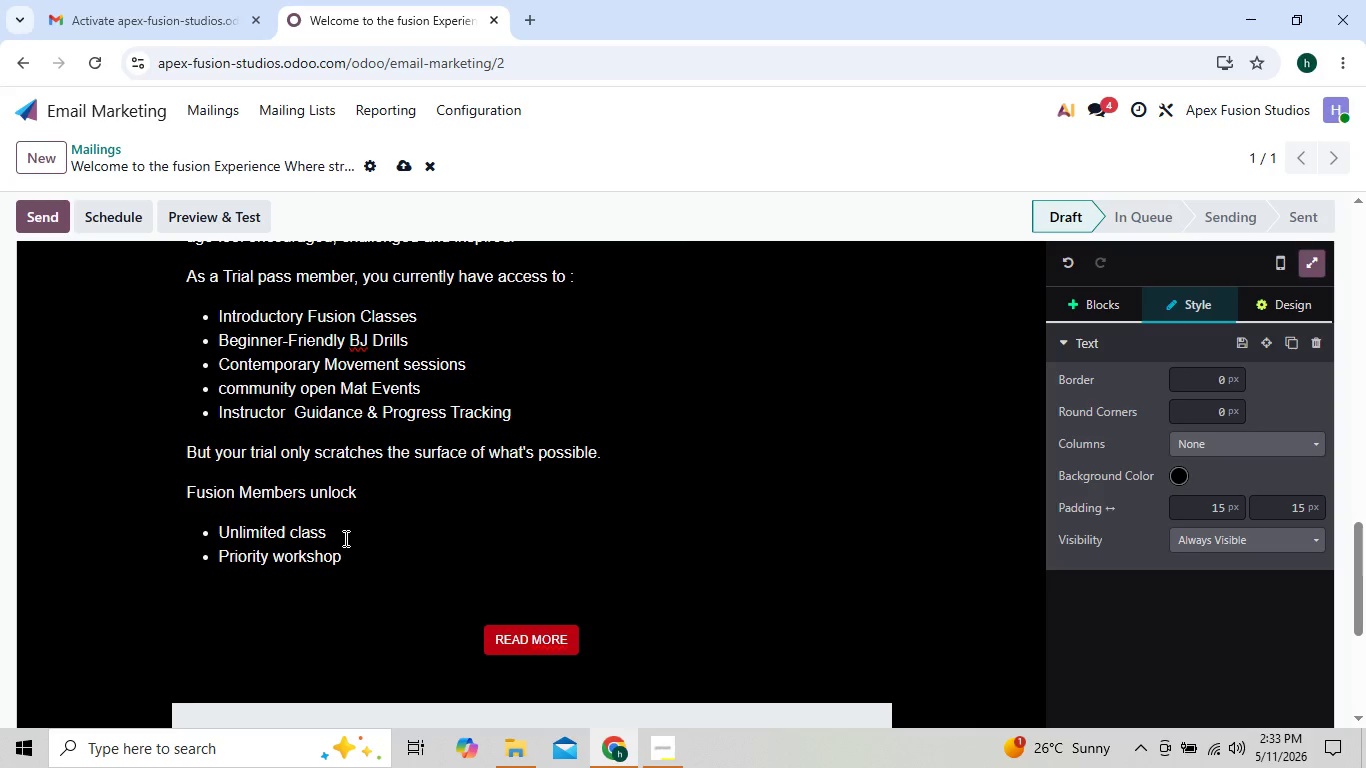 
type( access)
 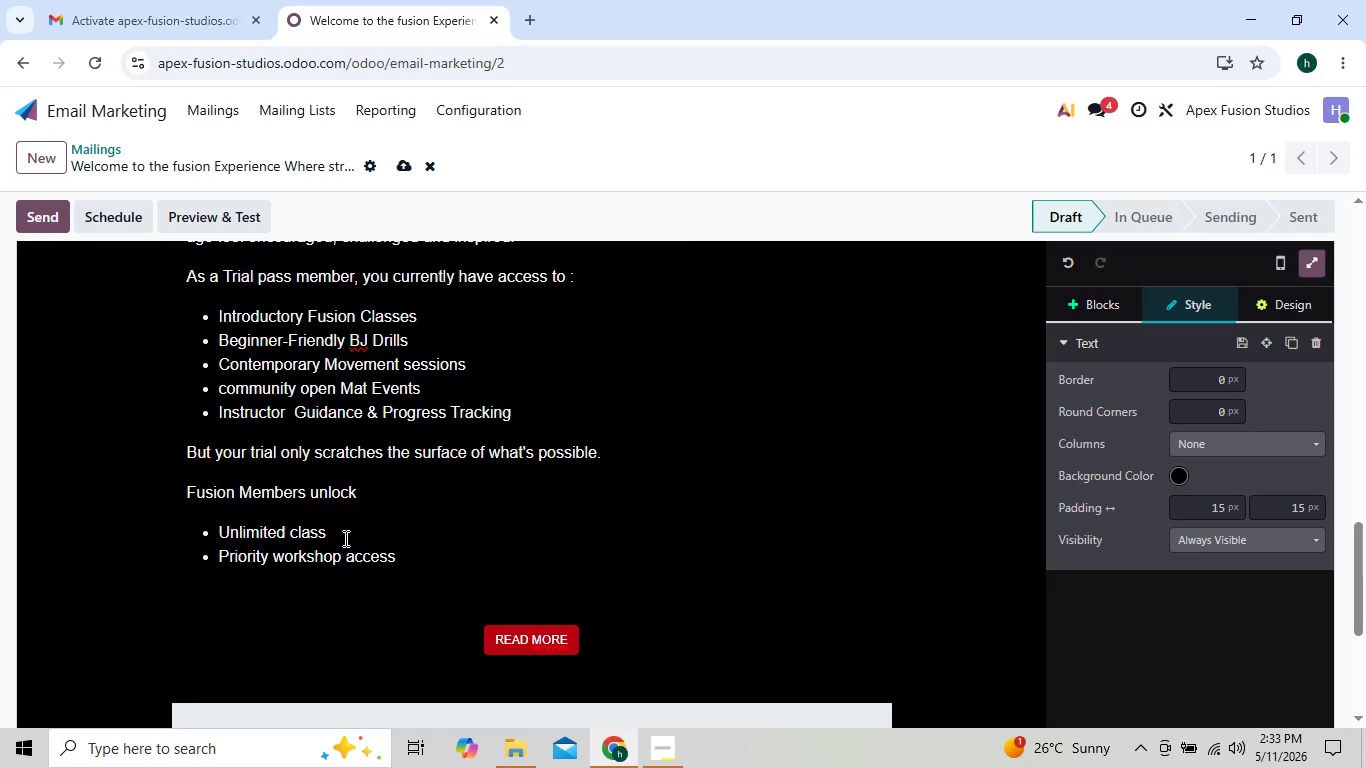 
key(Enter)
 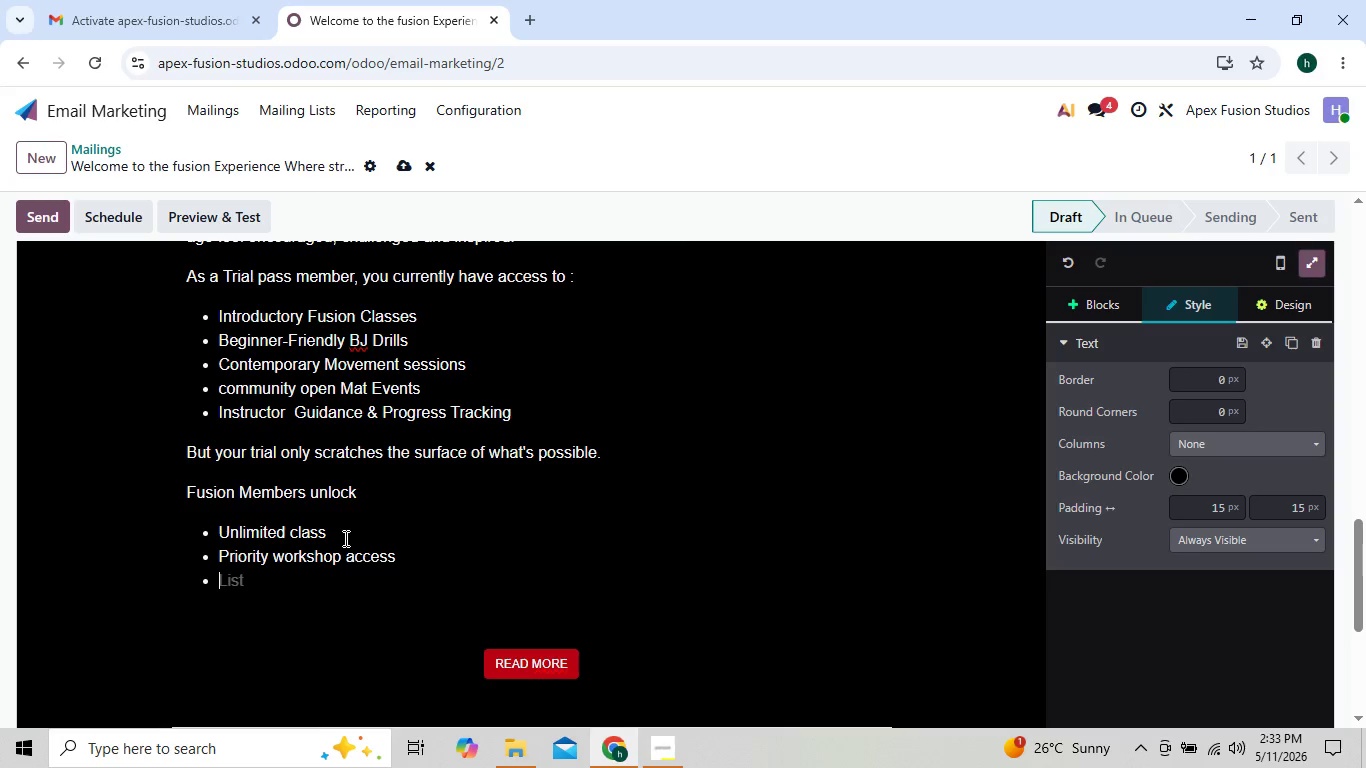 
type(Specialized hybrid )
 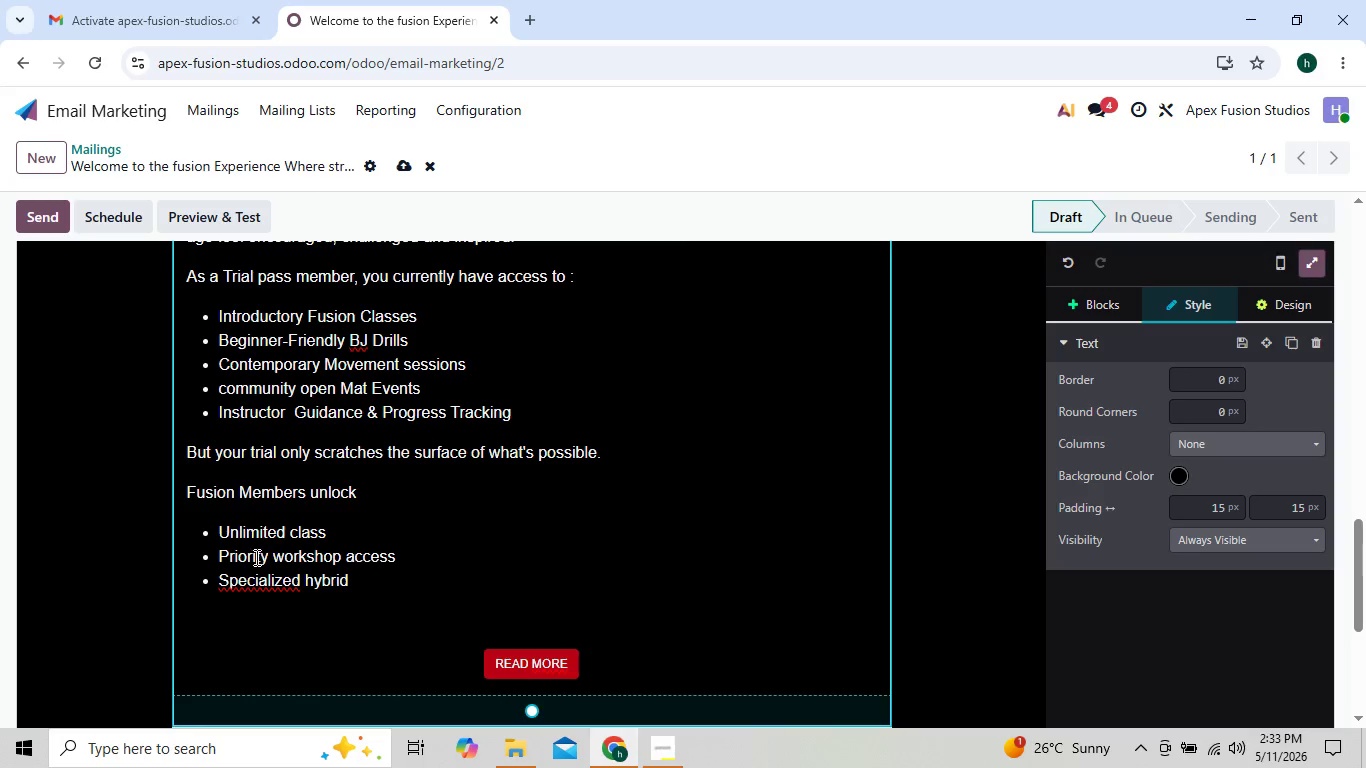 
right_click([256, 580])
 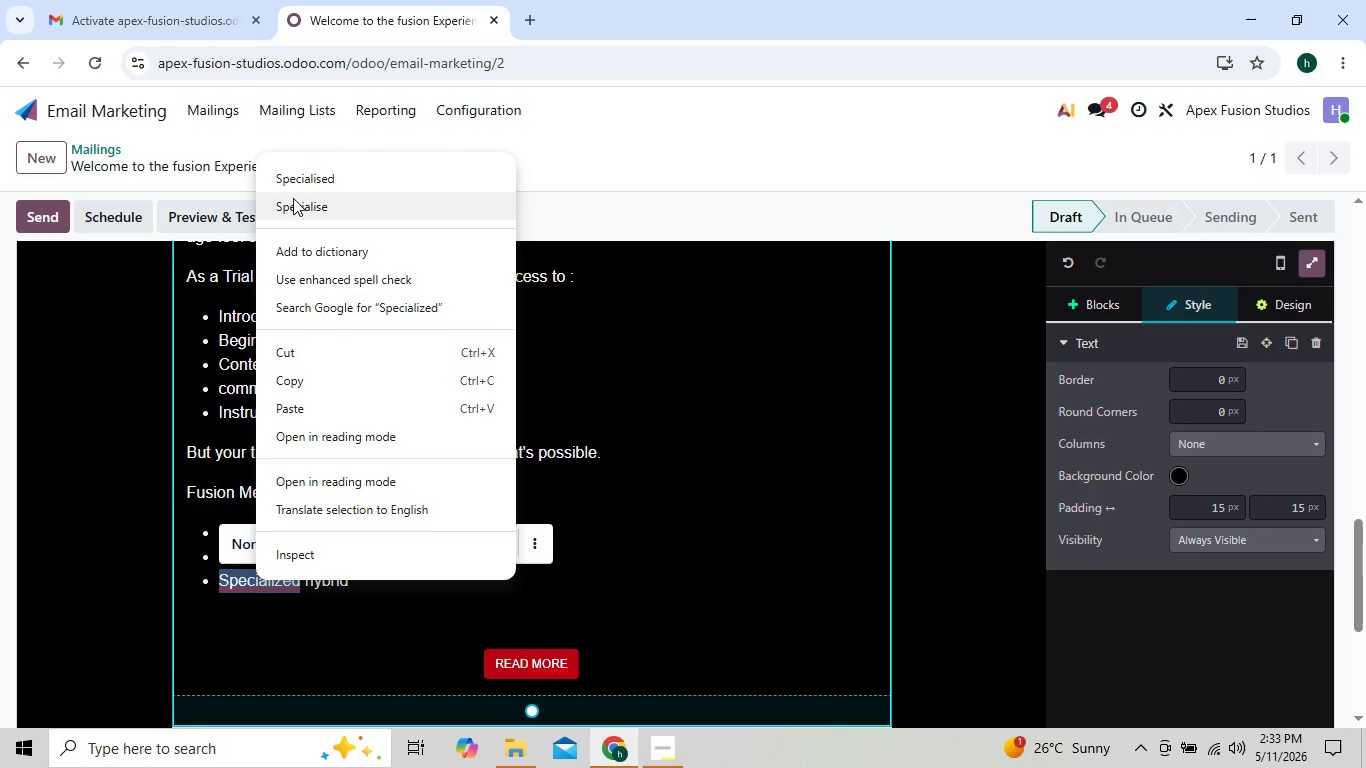 
left_click([307, 175])
 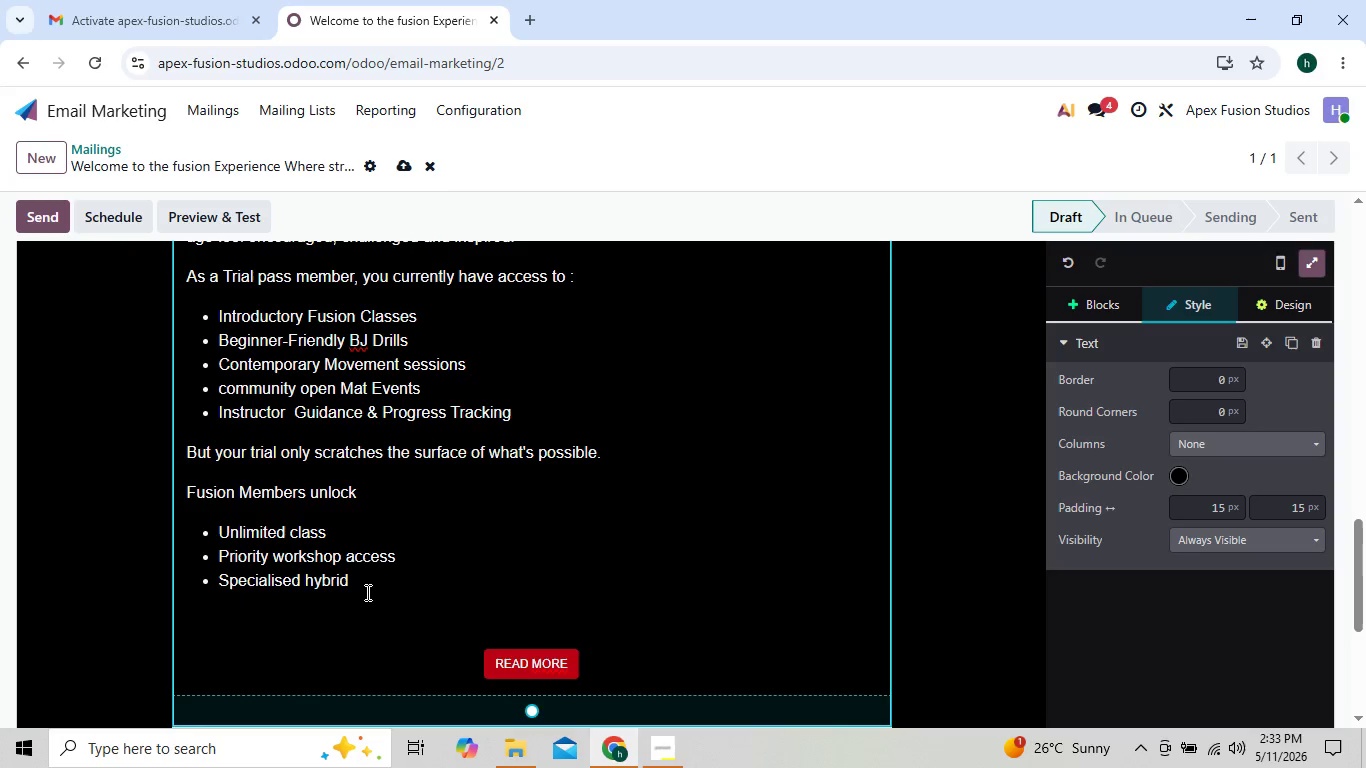 
left_click([366, 591])
 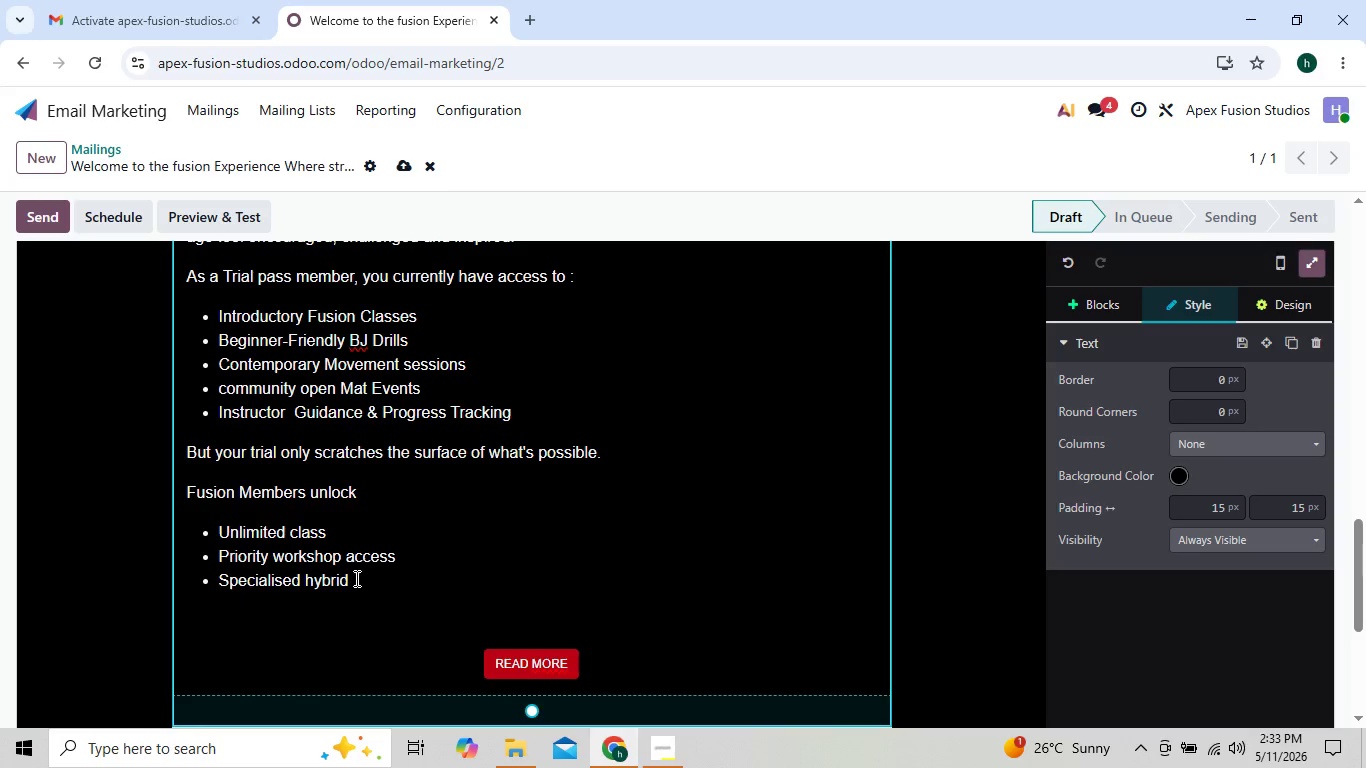 
type(conditionong)
key(Backspace)
key(Backspace)
key(Backspace)
type(ing sessions)
 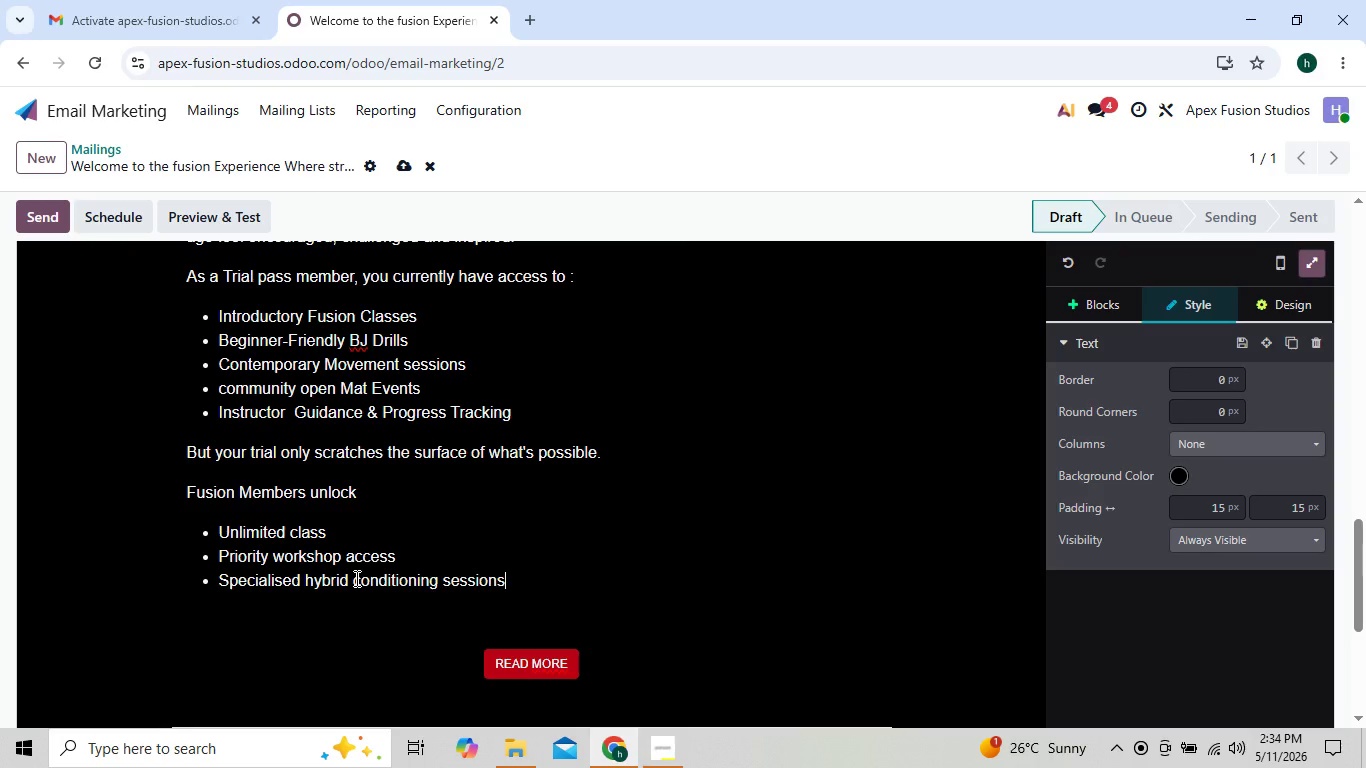 
key(Enter)
 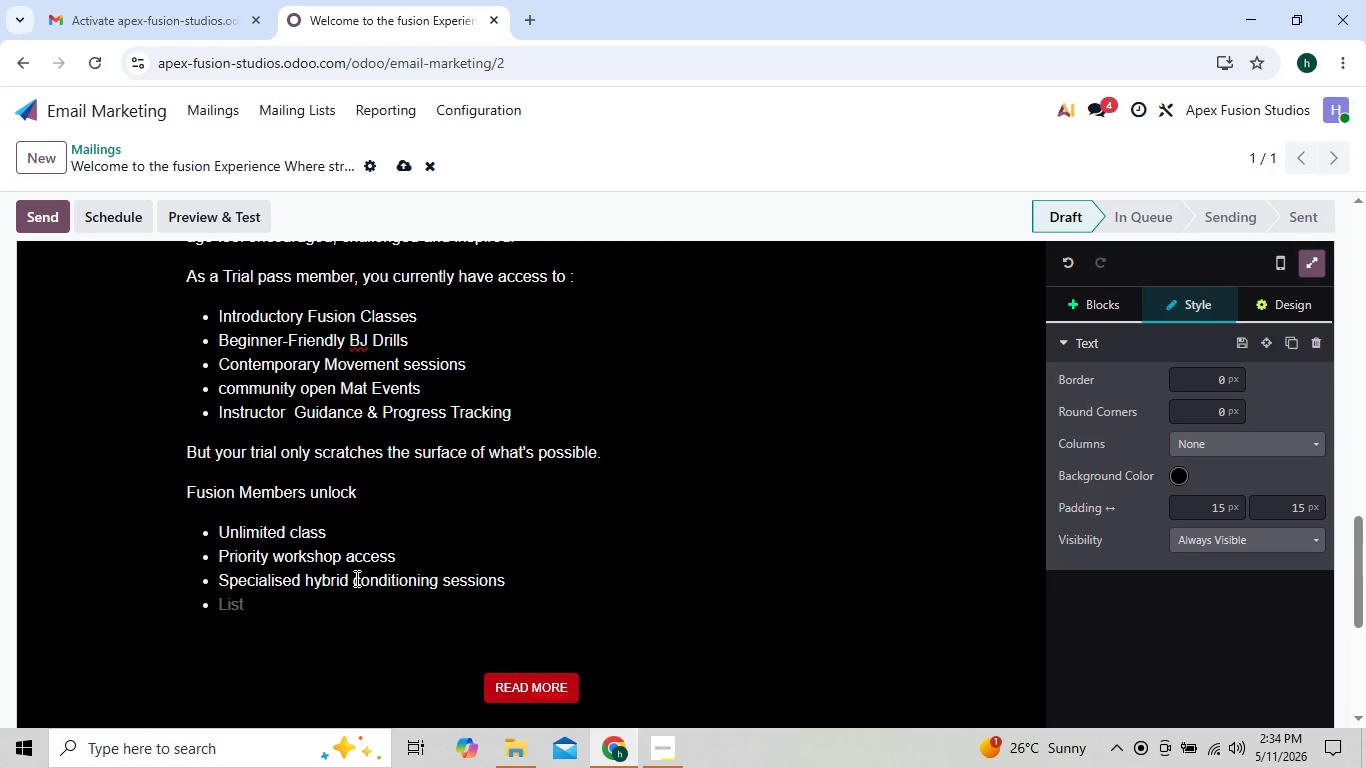 
hold_key(key=CapsLock, duration=0.36)
 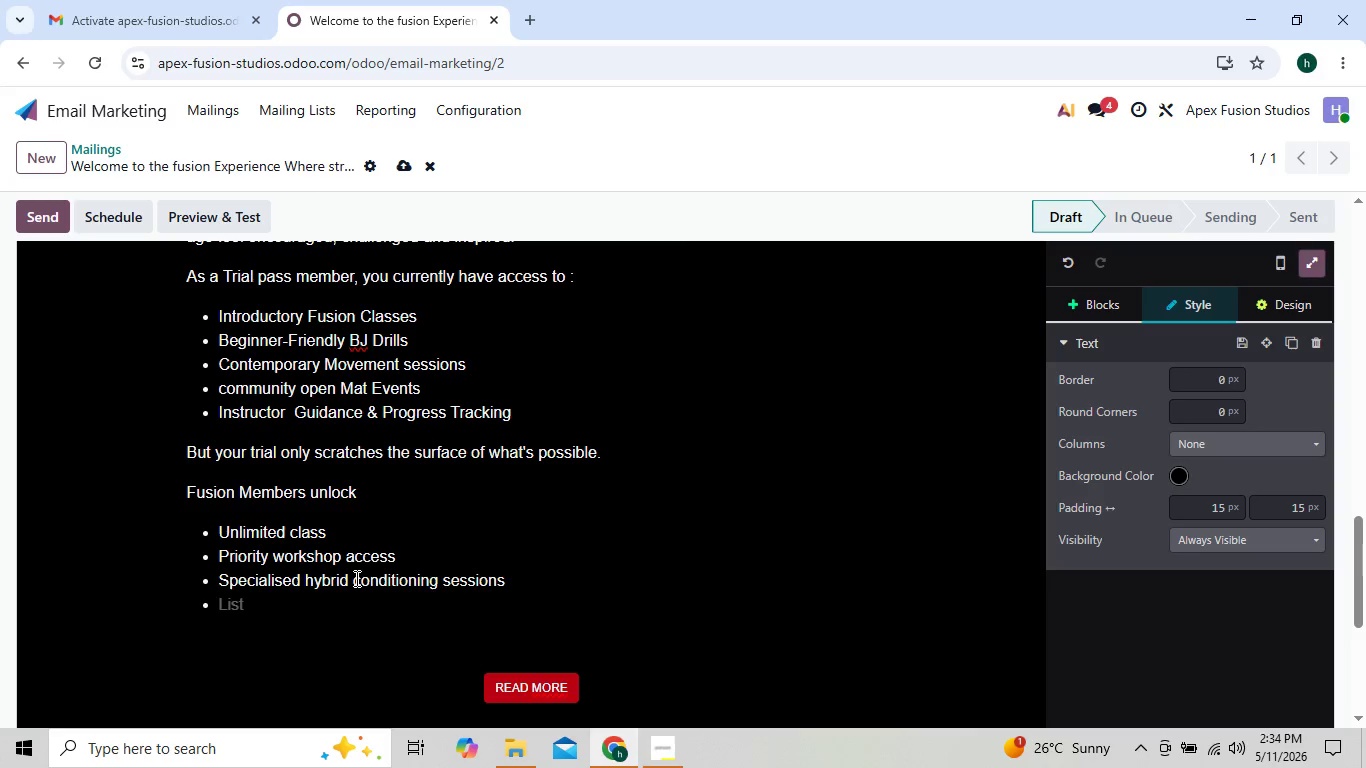 
type(Members )
key(Backspace)
type(-only rollong labs )
 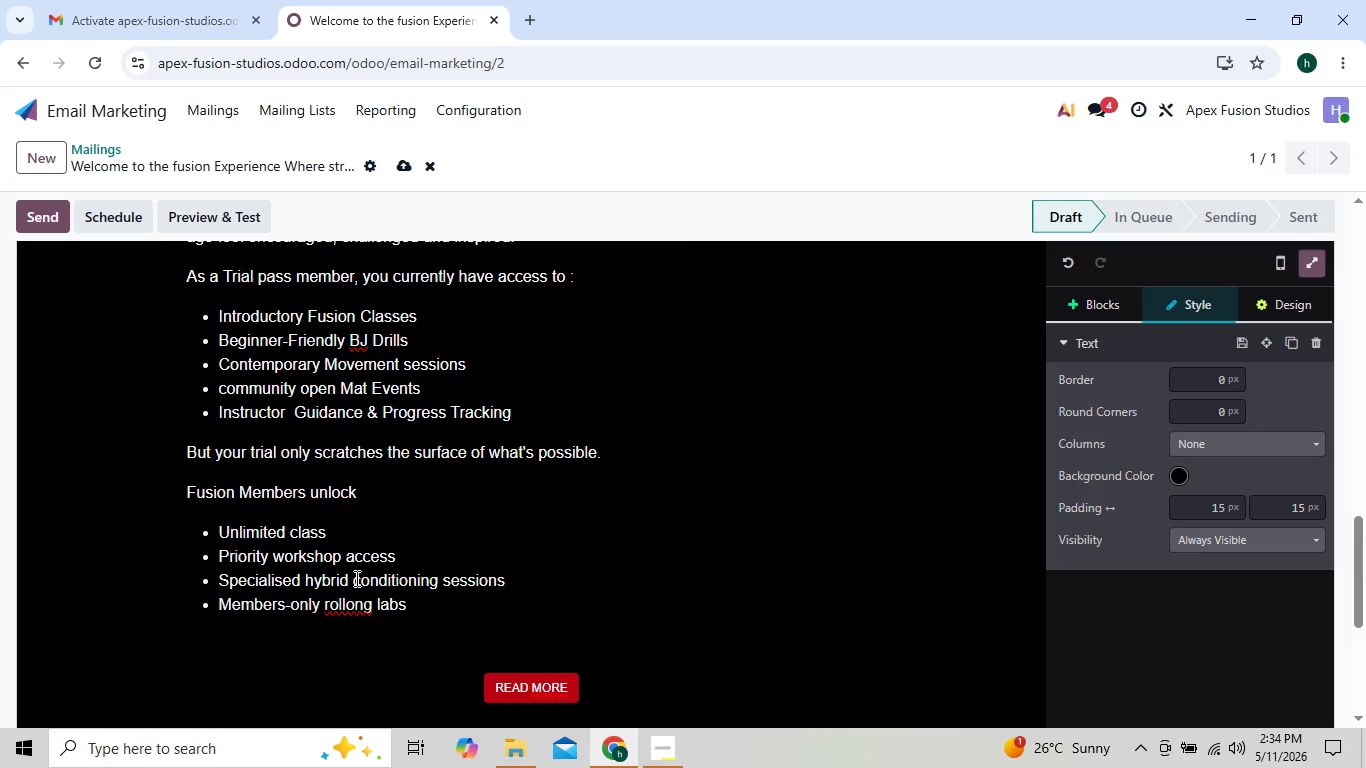 
key(ArrowLeft)
 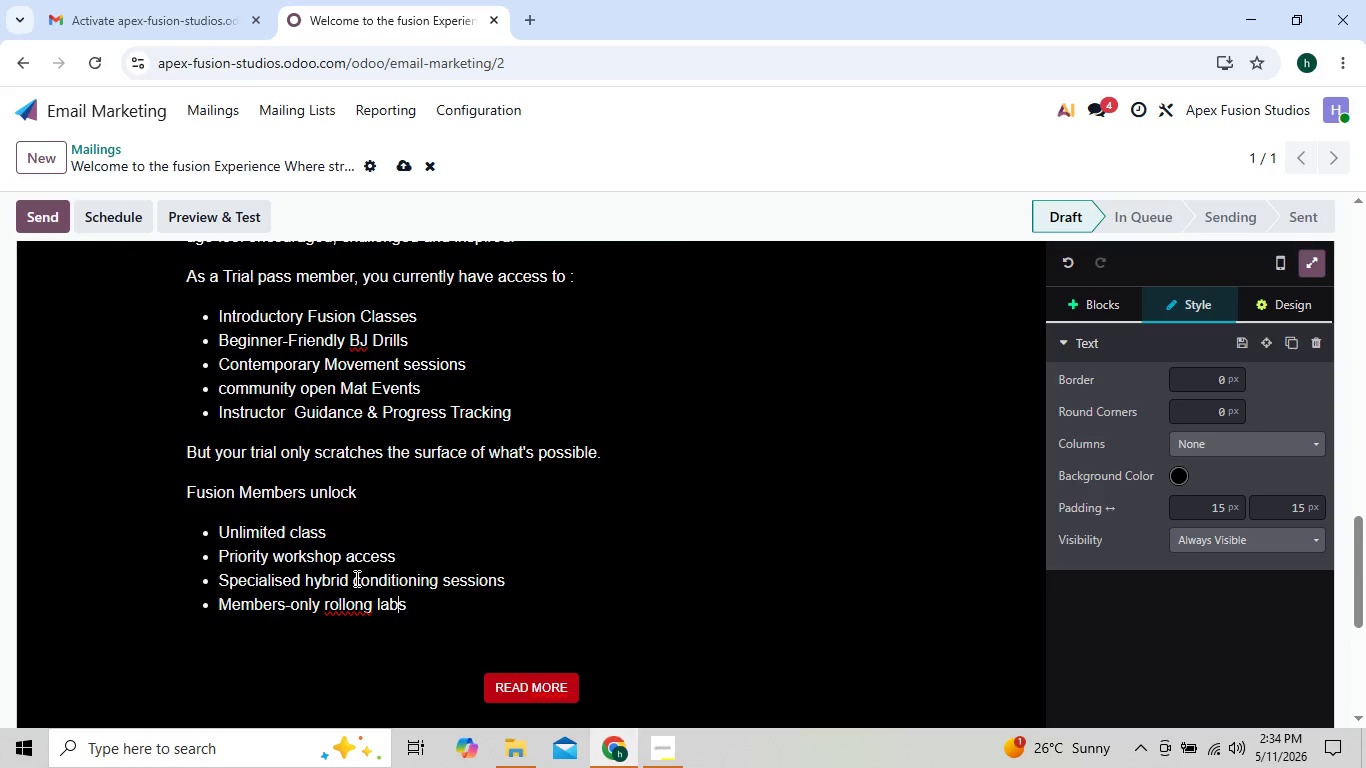 
key(ArrowLeft)
 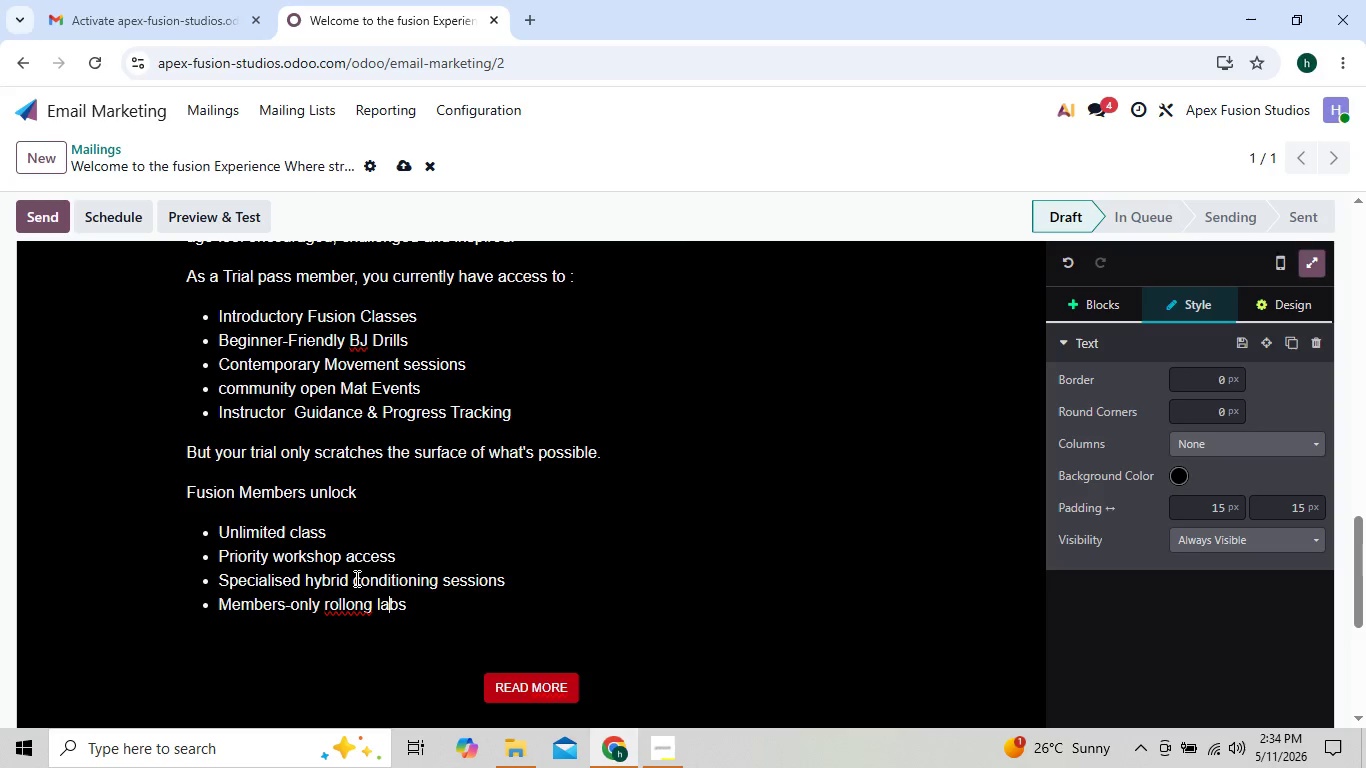 
key(ArrowLeft)
 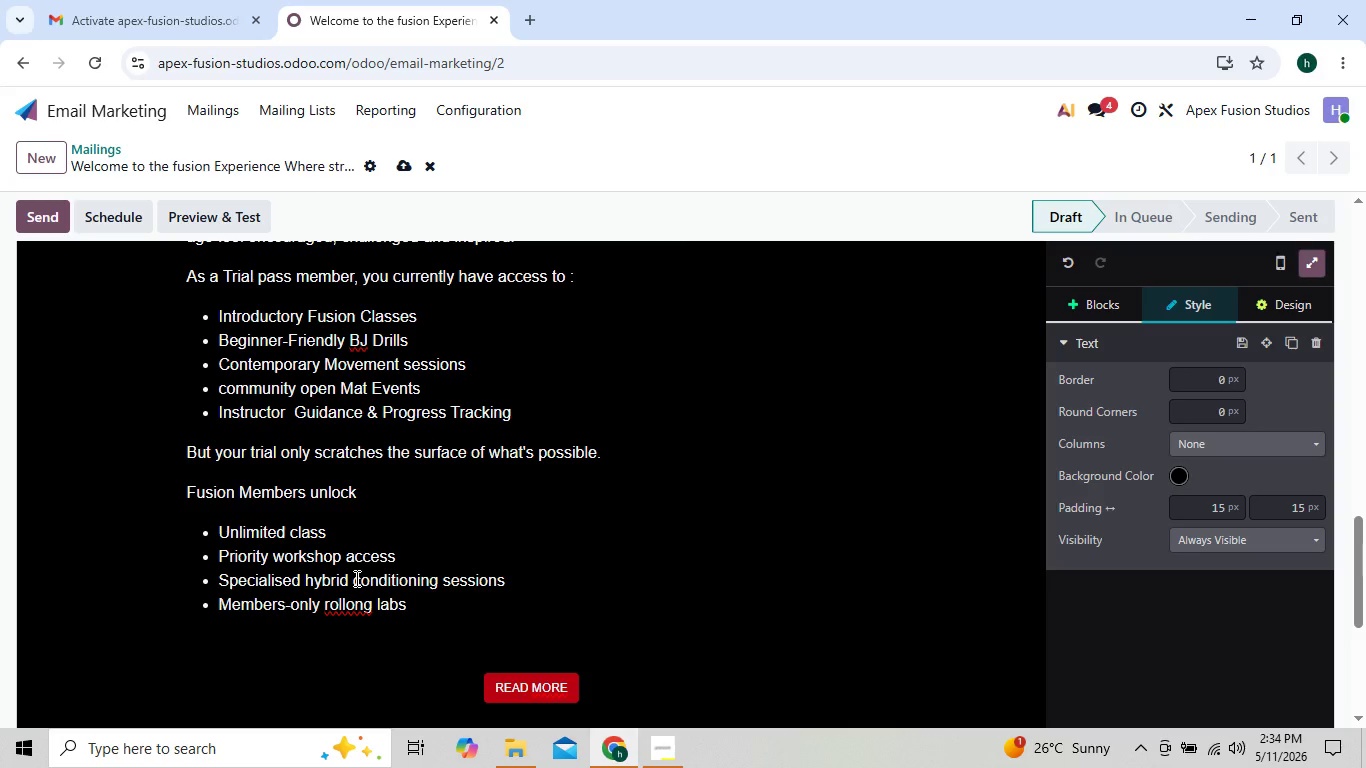 
key(ArrowLeft)
 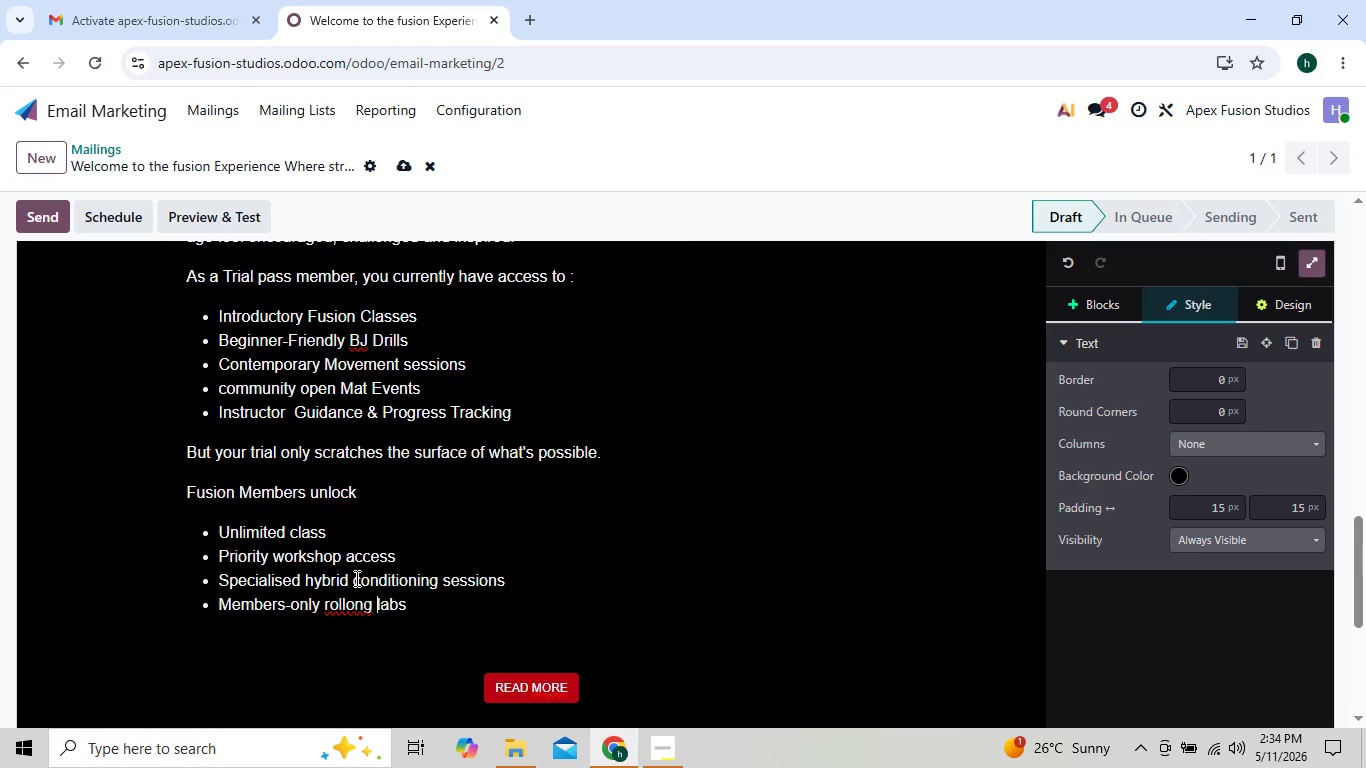 
key(ArrowLeft)
 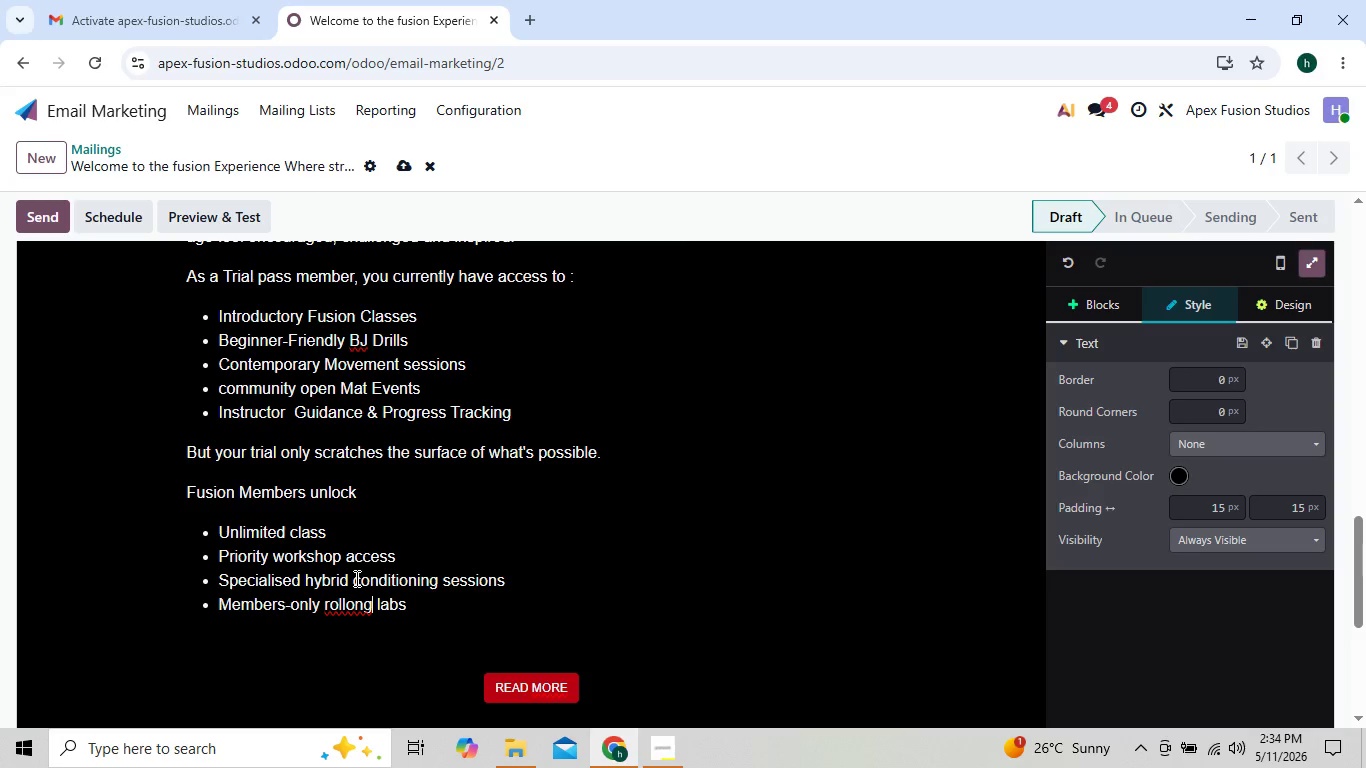 
key(ArrowLeft)
 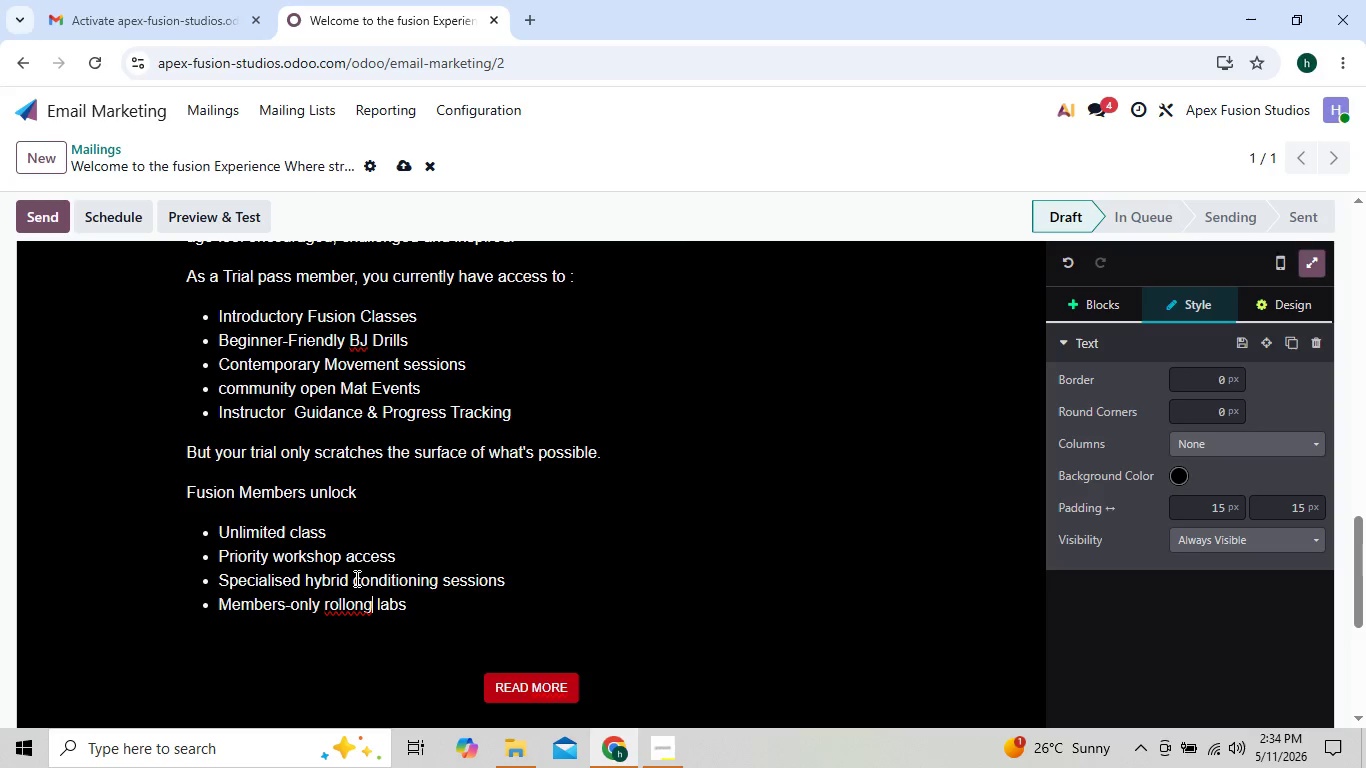 
key(ArrowLeft)
 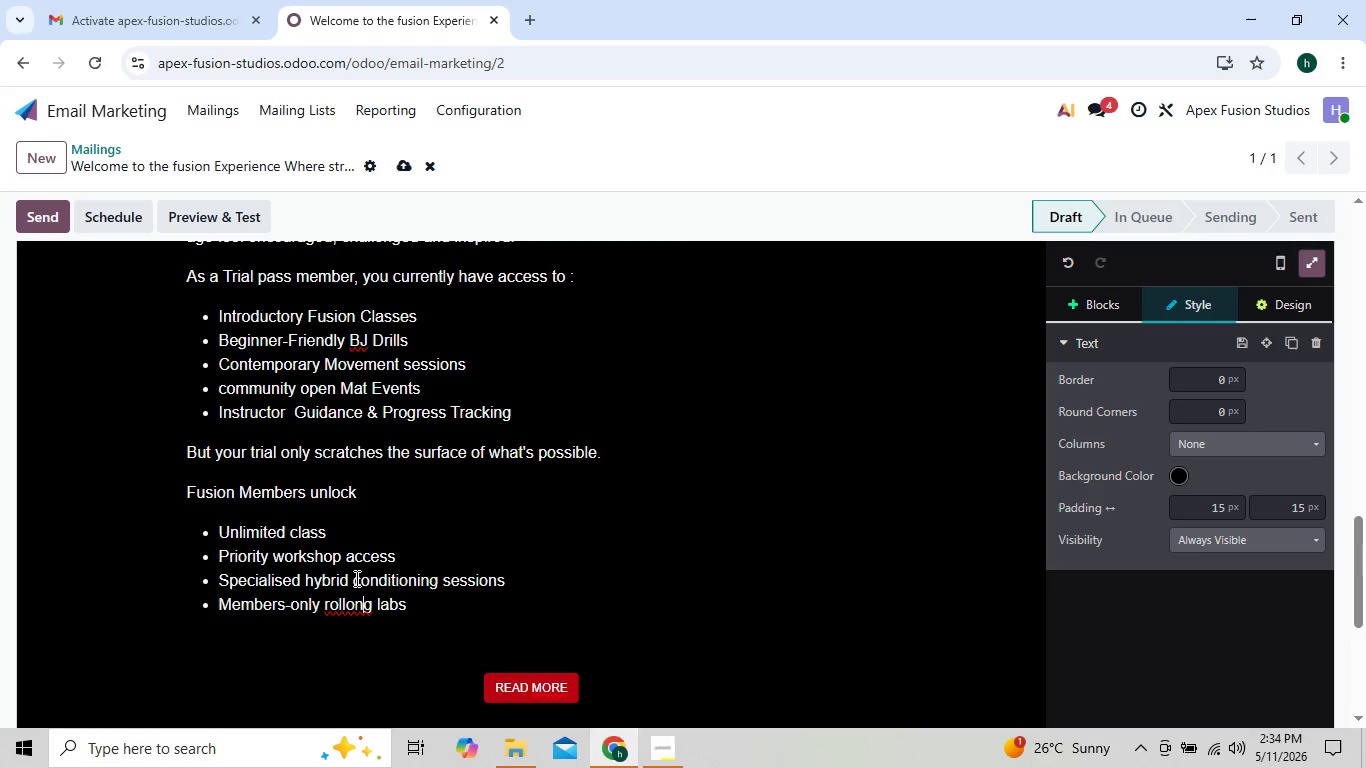 
key(ArrowLeft)
 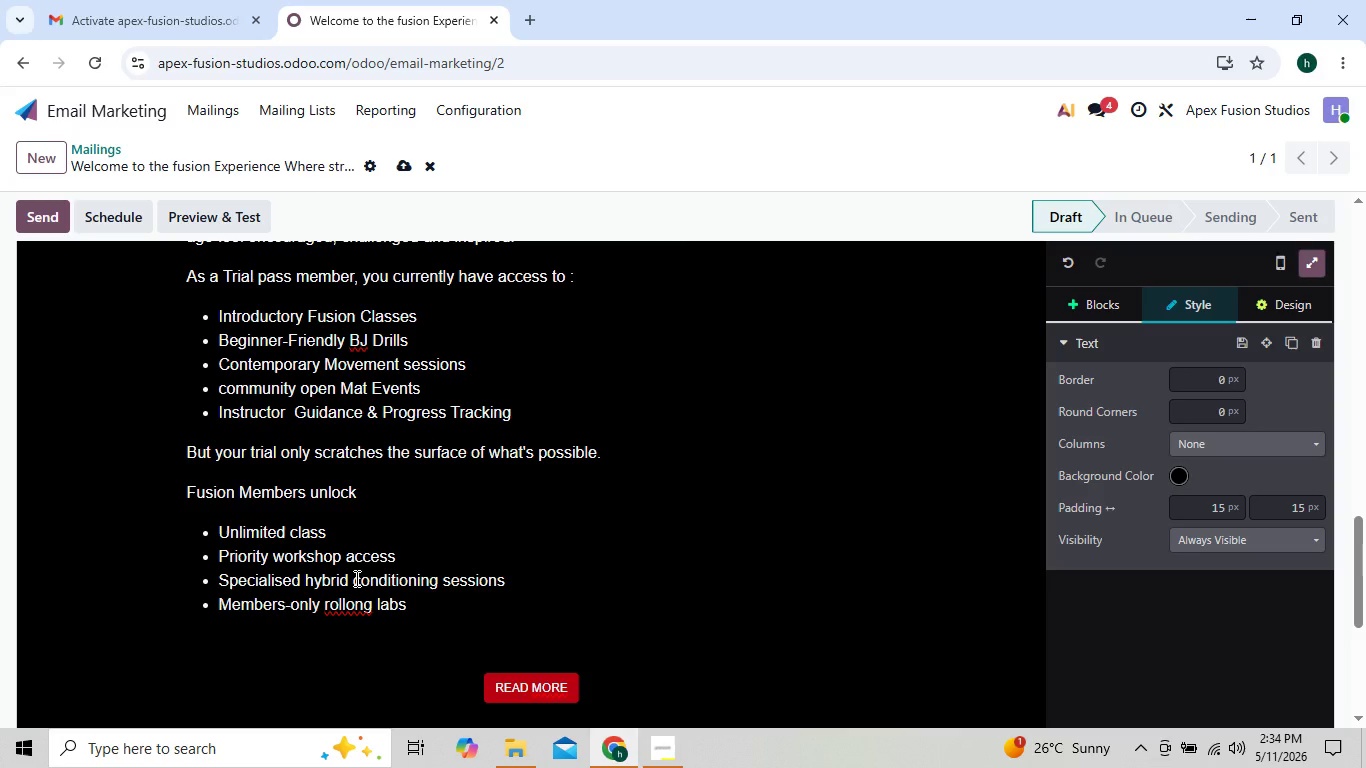 
key(Backspace)
 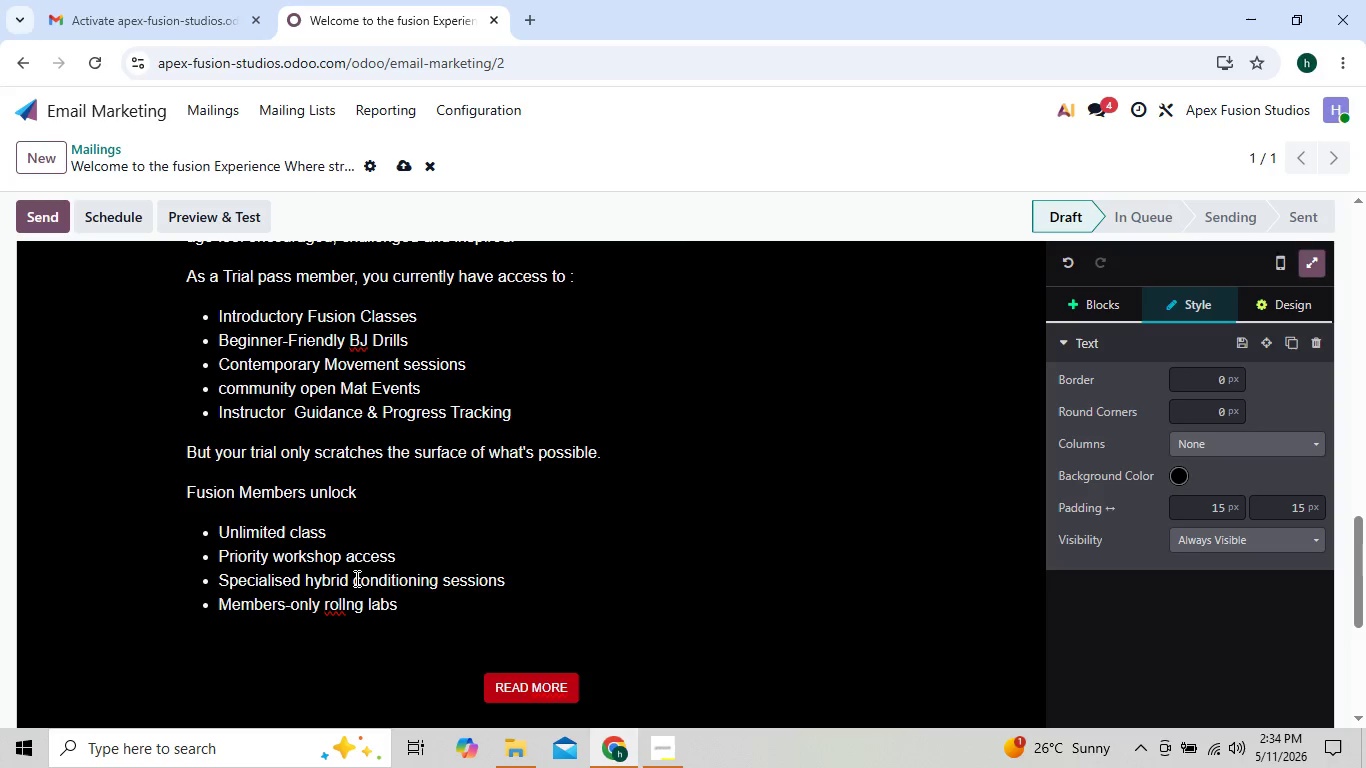 
key(I)
 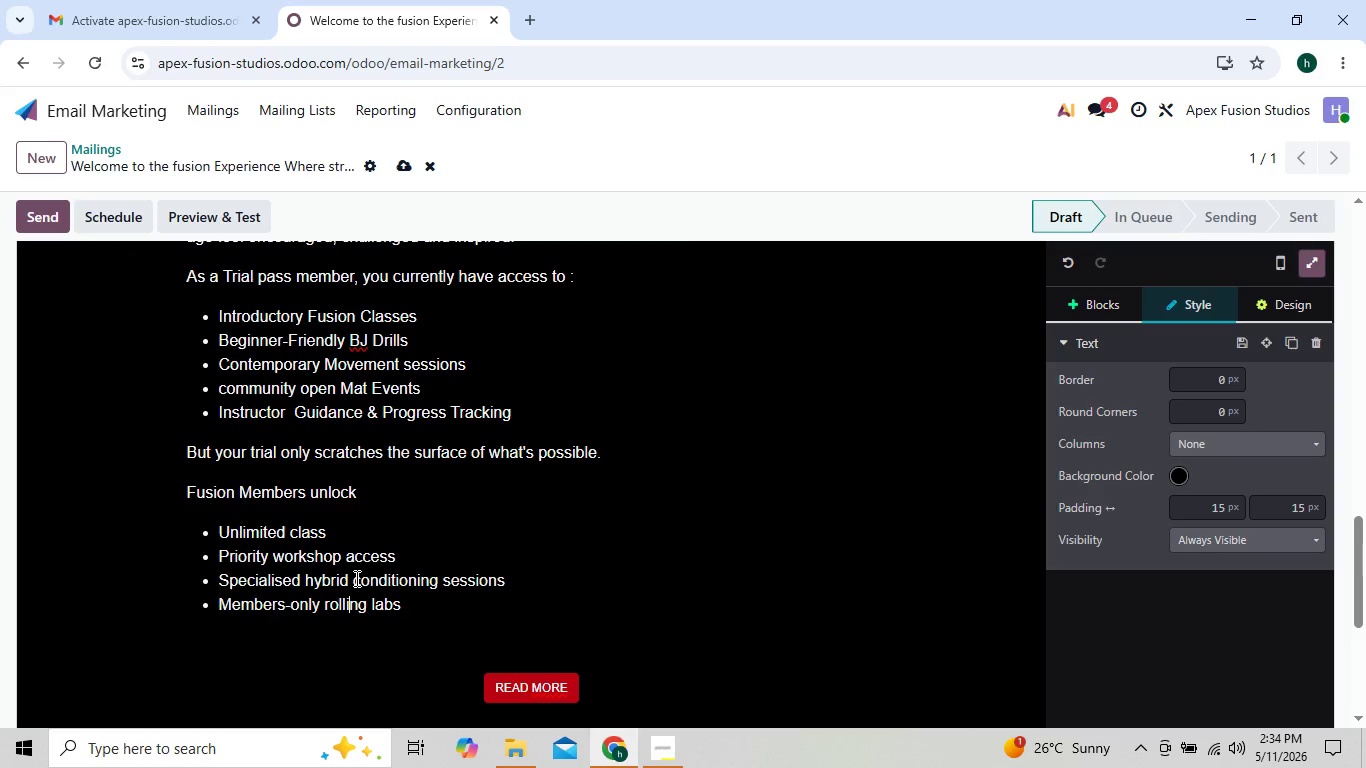 
key(ArrowRight)
 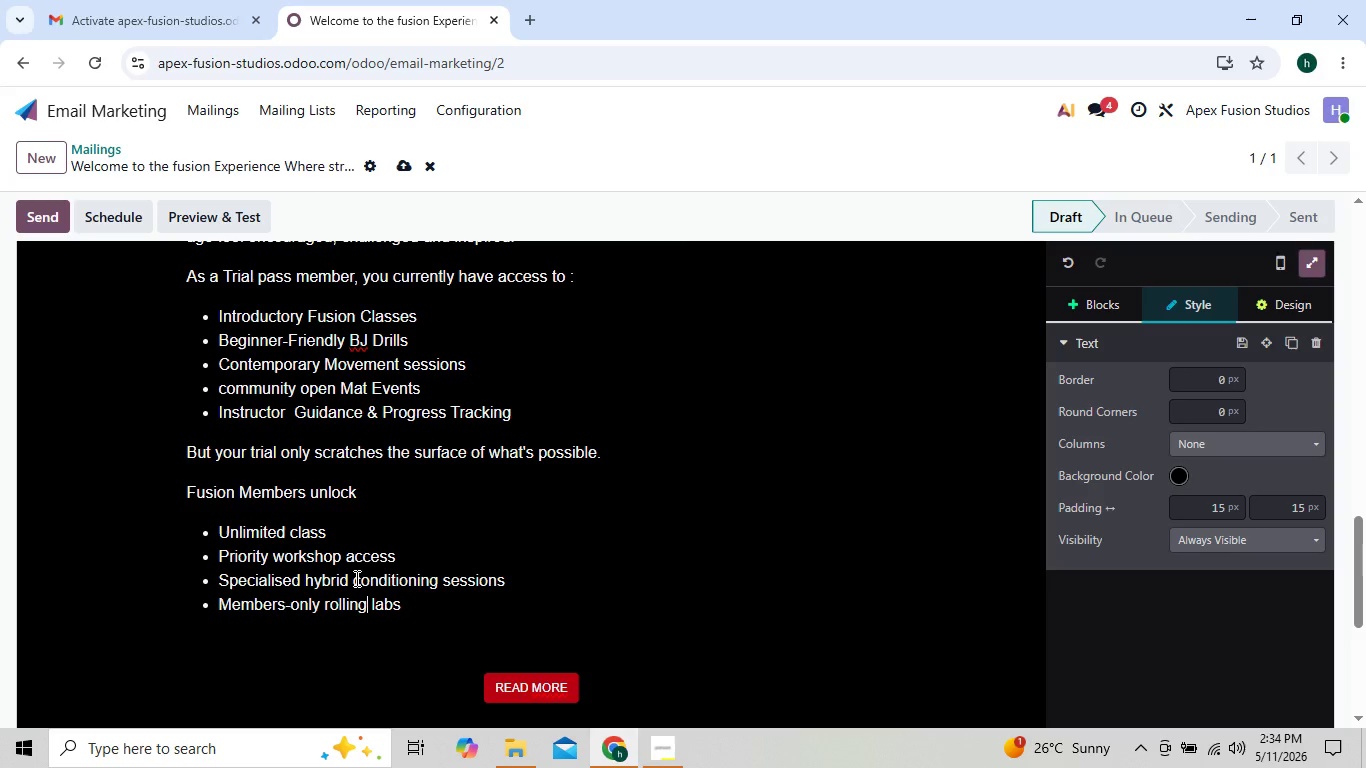 
key(ArrowRight)
 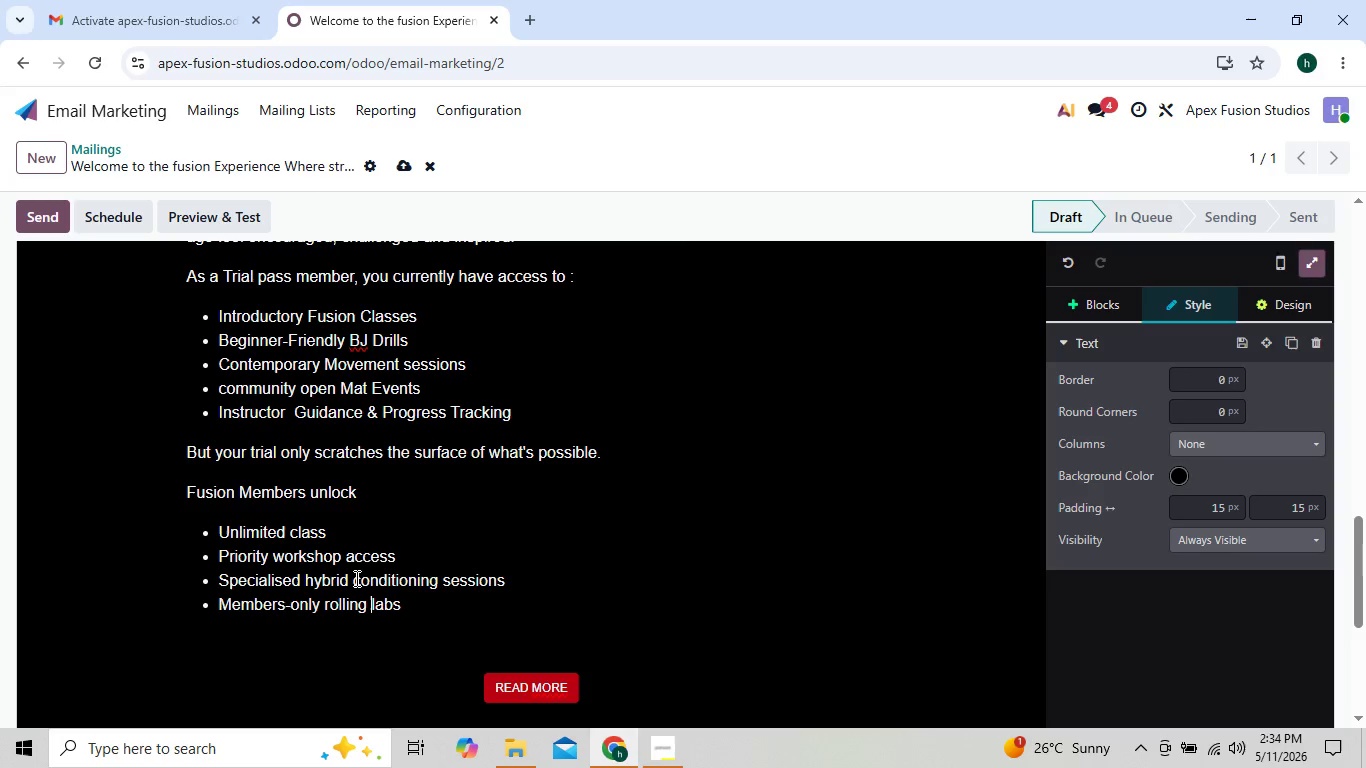 
key(ArrowRight)
 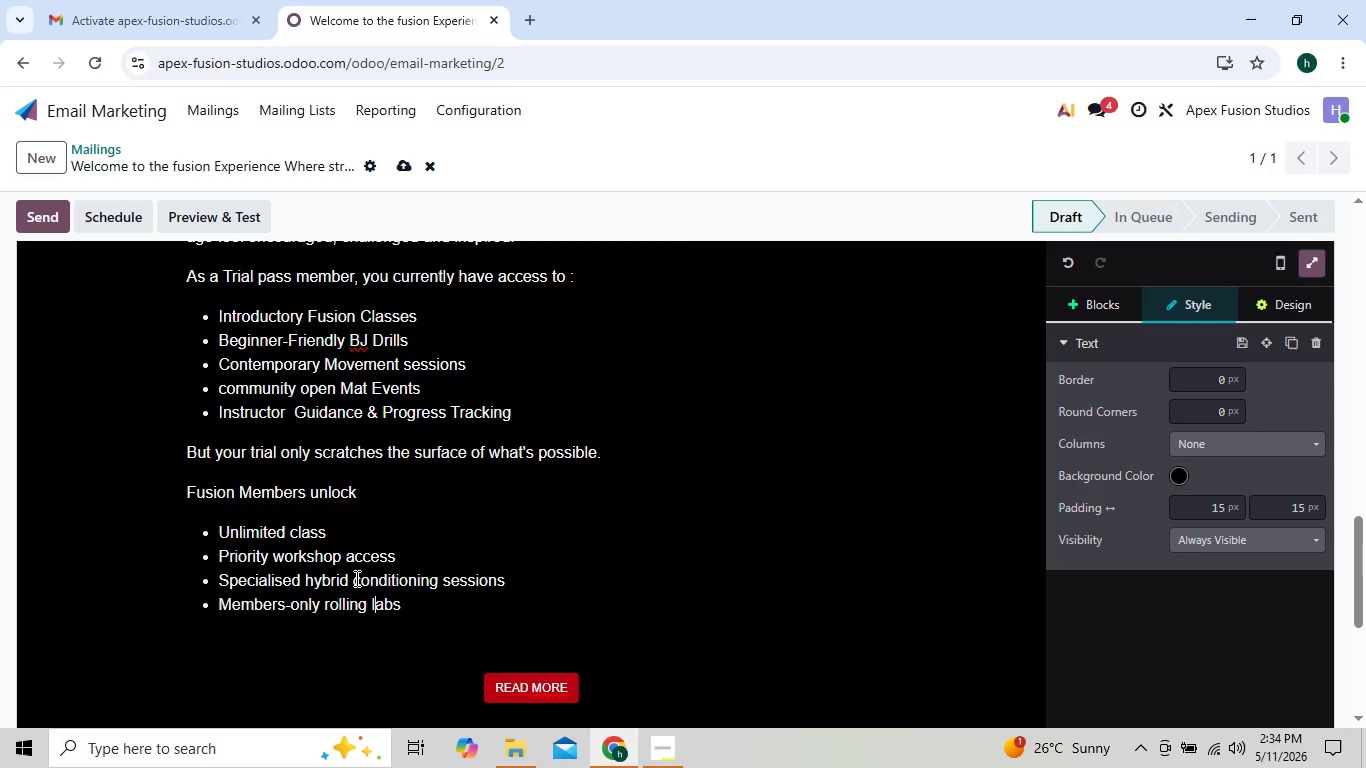 
key(ArrowRight)
 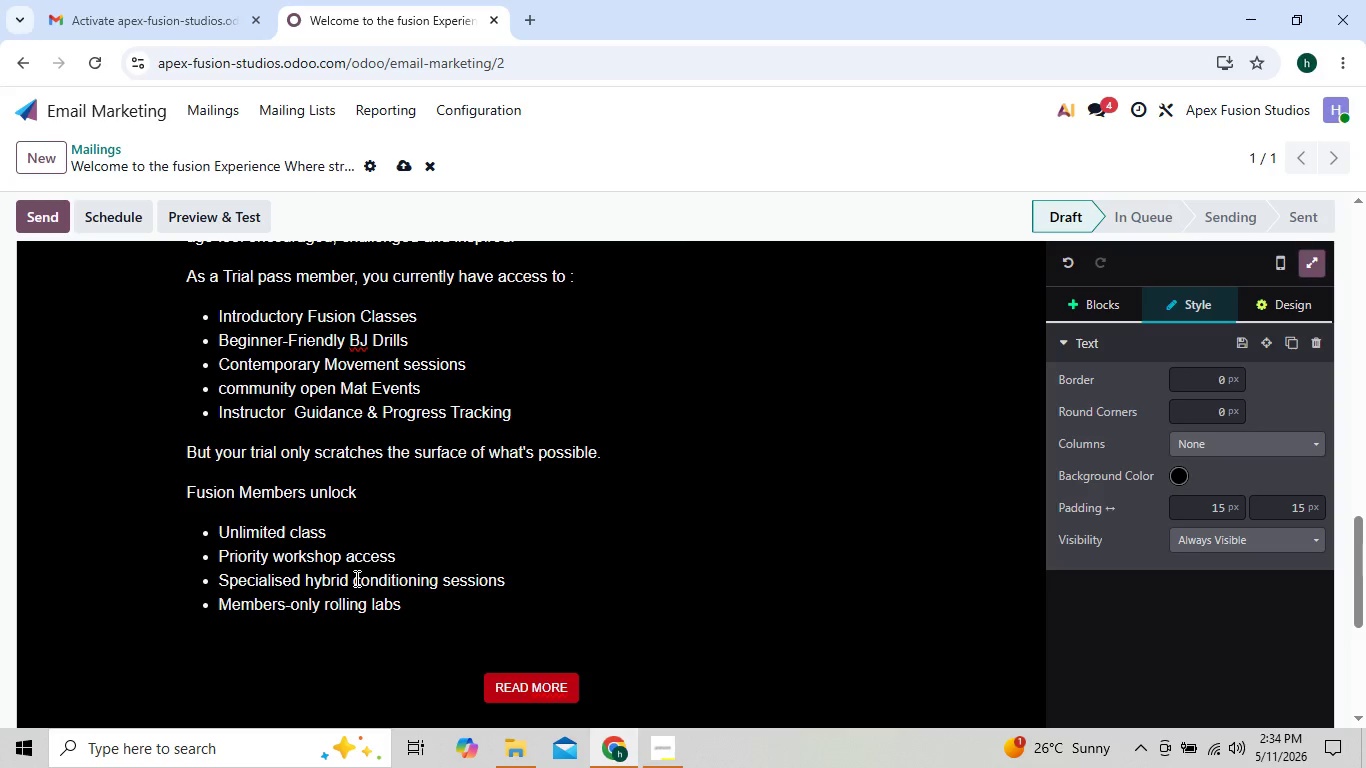 
key(ArrowRight)
 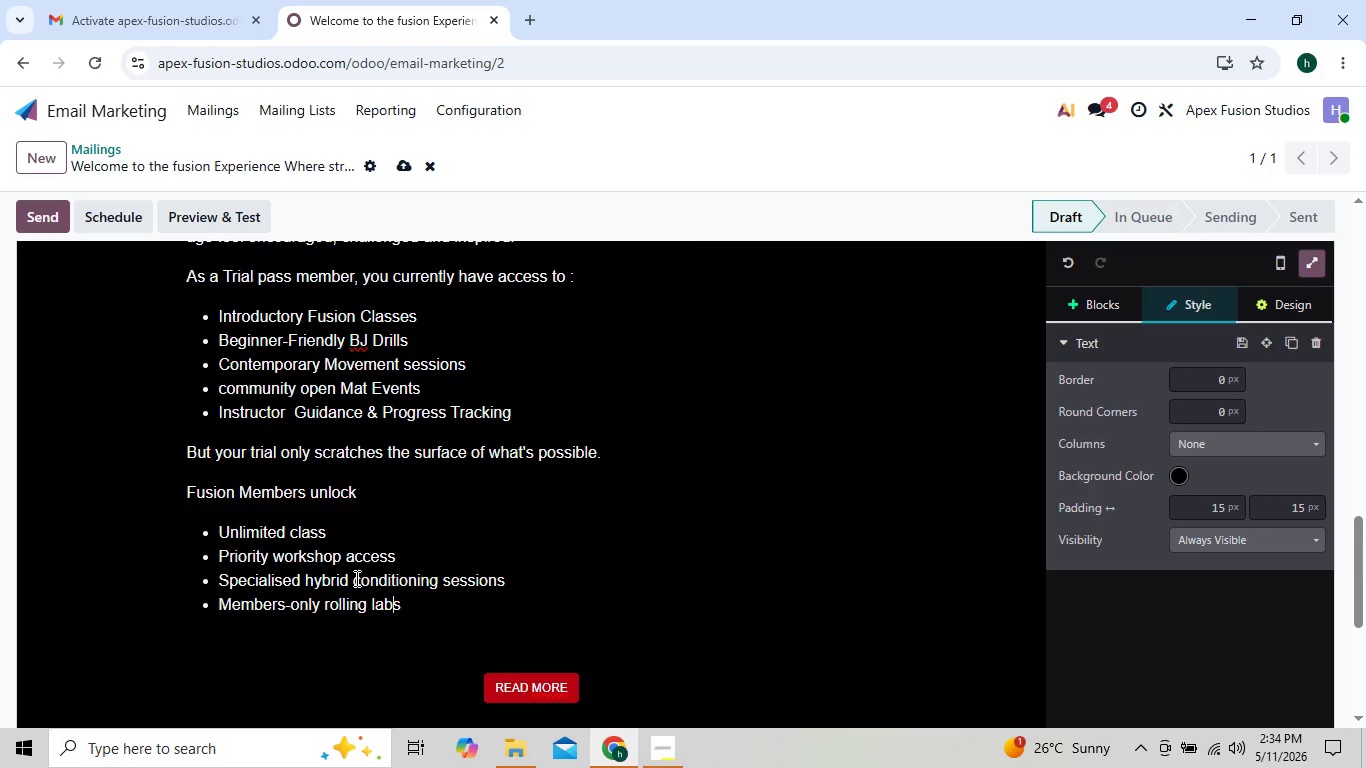 
key(ArrowRight)
 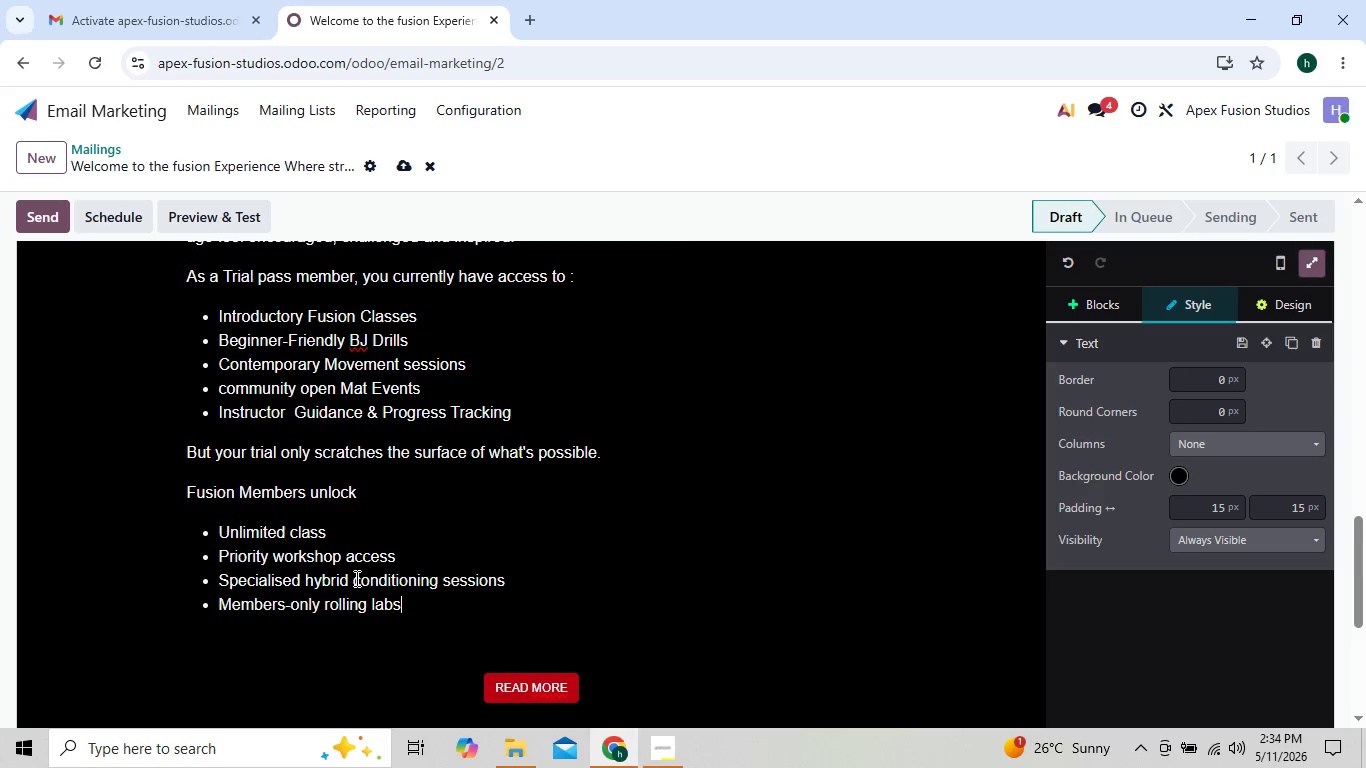 
key(ArrowRight)
 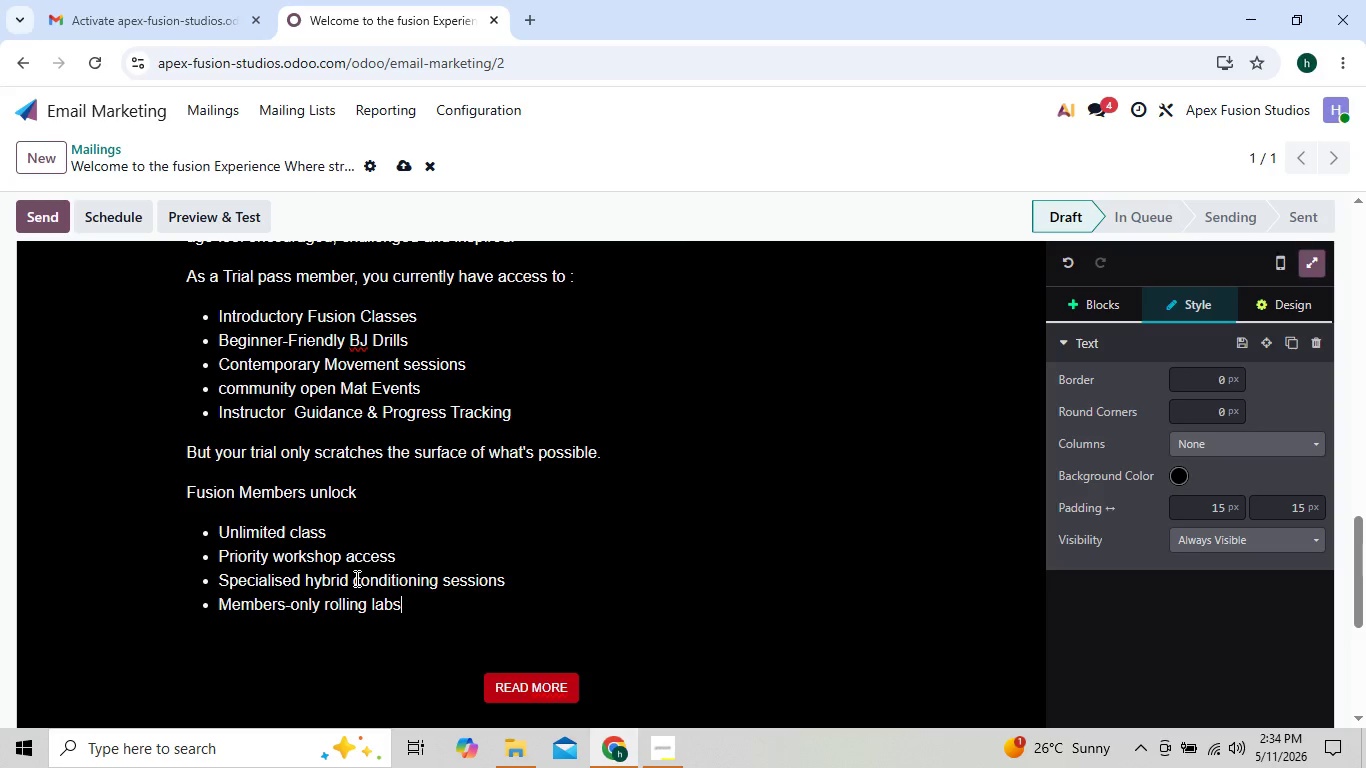 
type( and choreography clinics)
 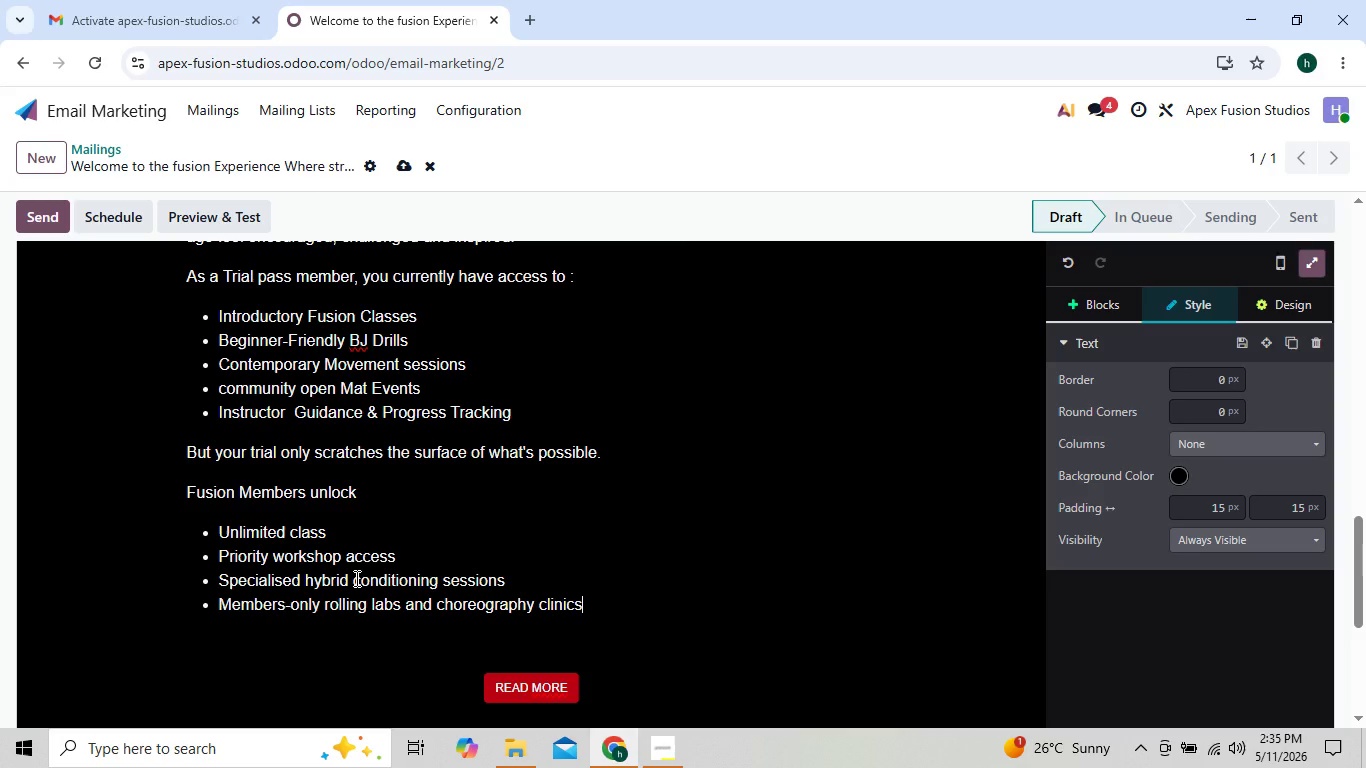 
key(Enter)
 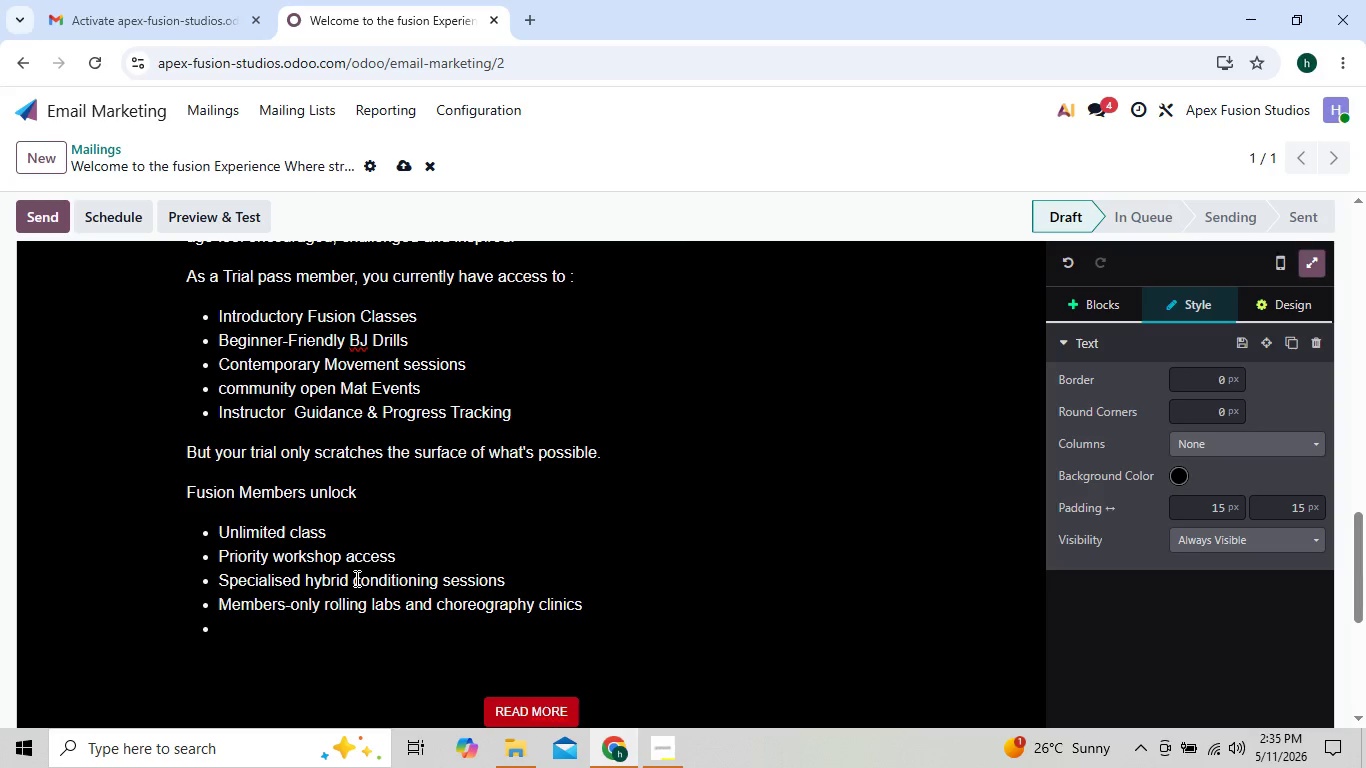 
type(Exclusive community events)
 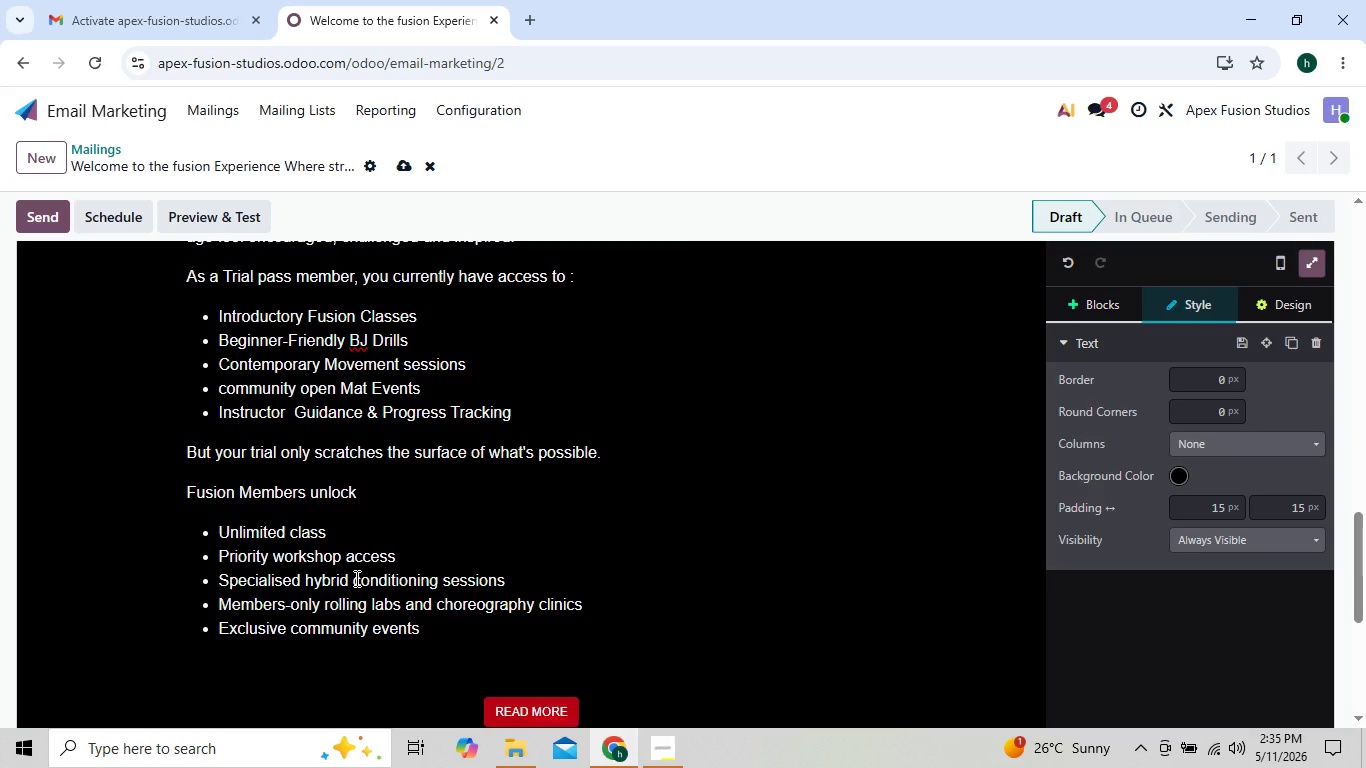 
key(Enter)
 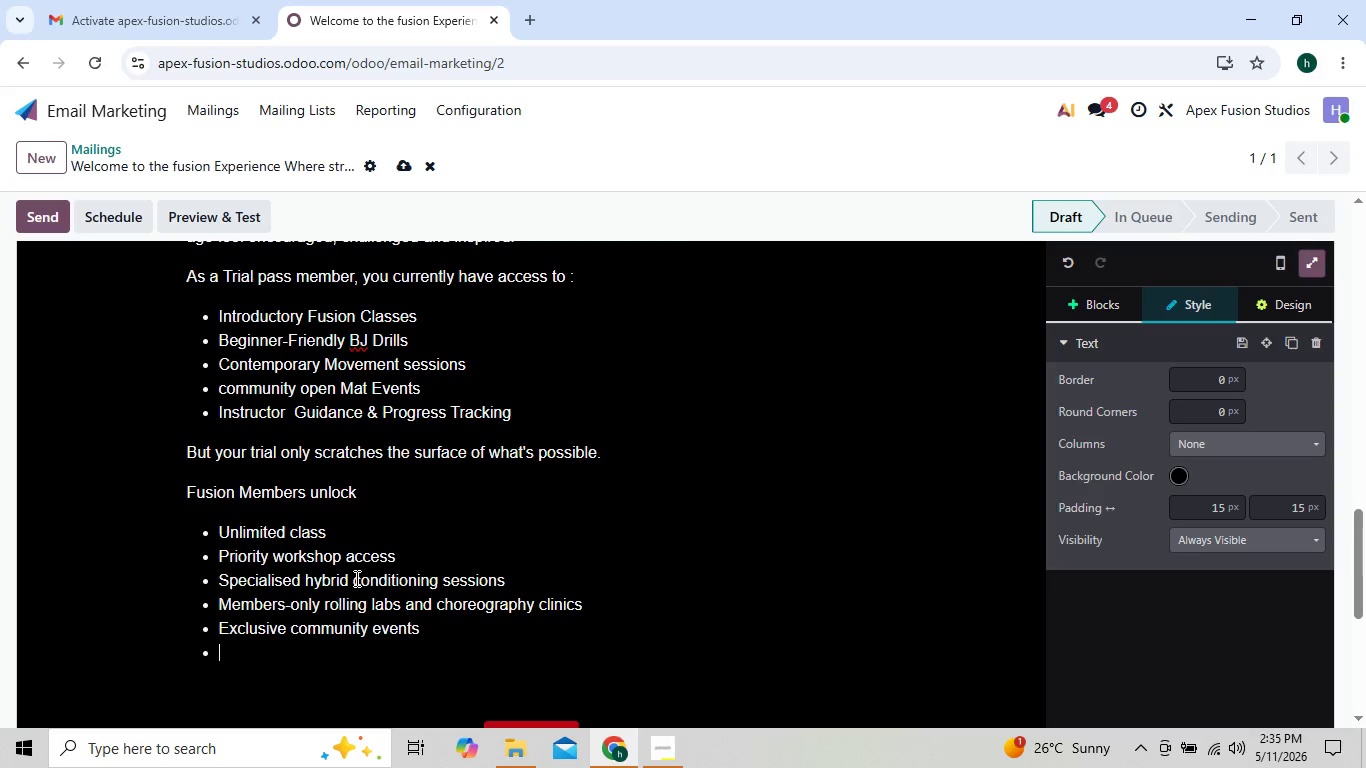 
type(Long )
key(Backspace)
type(-term coaching developm)
 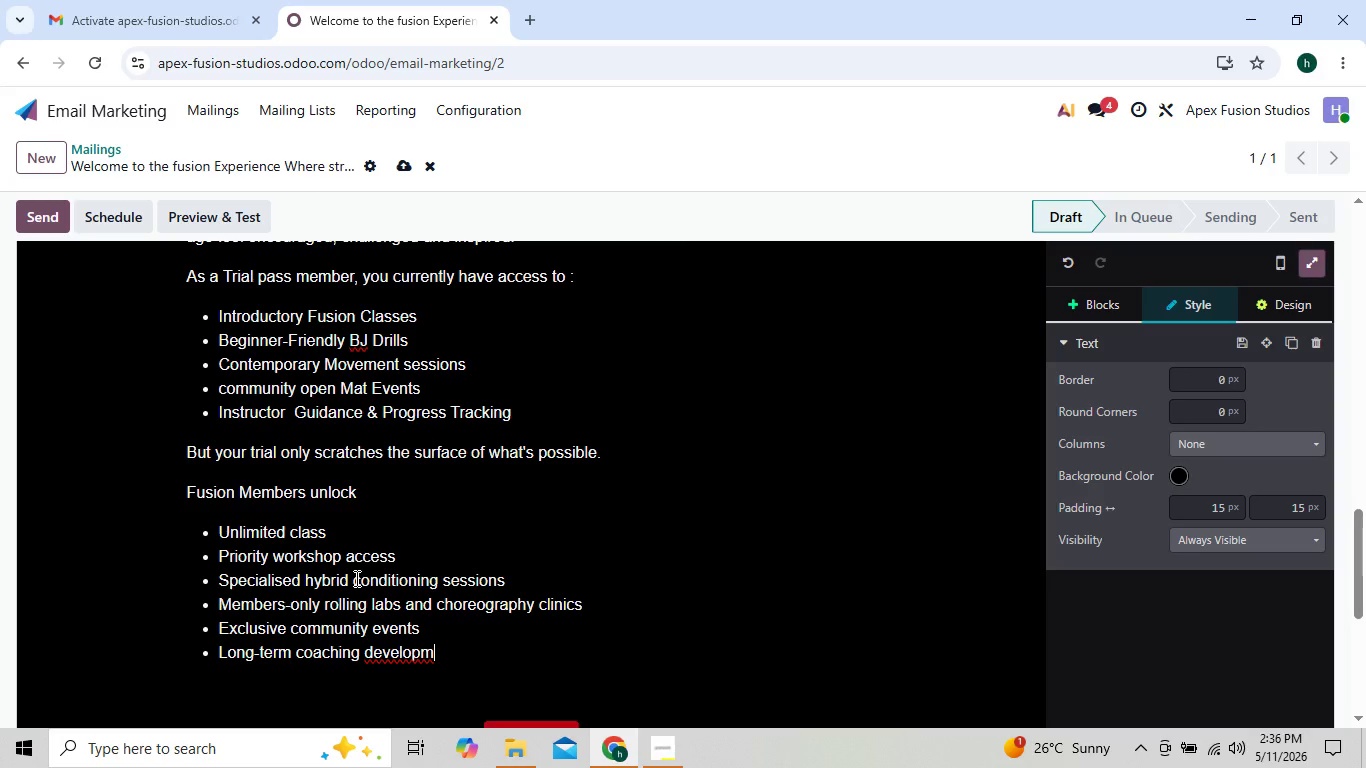 
type(ent)
 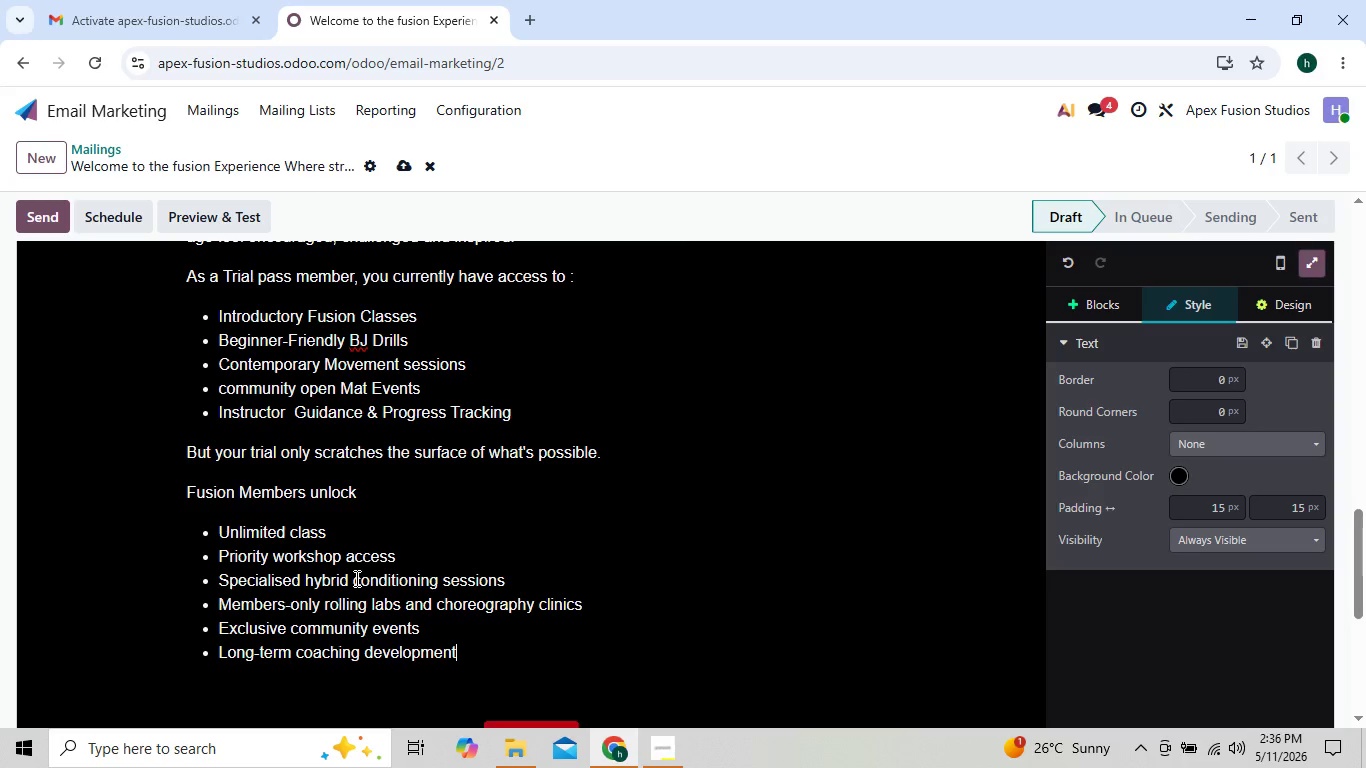 
key(Enter)
 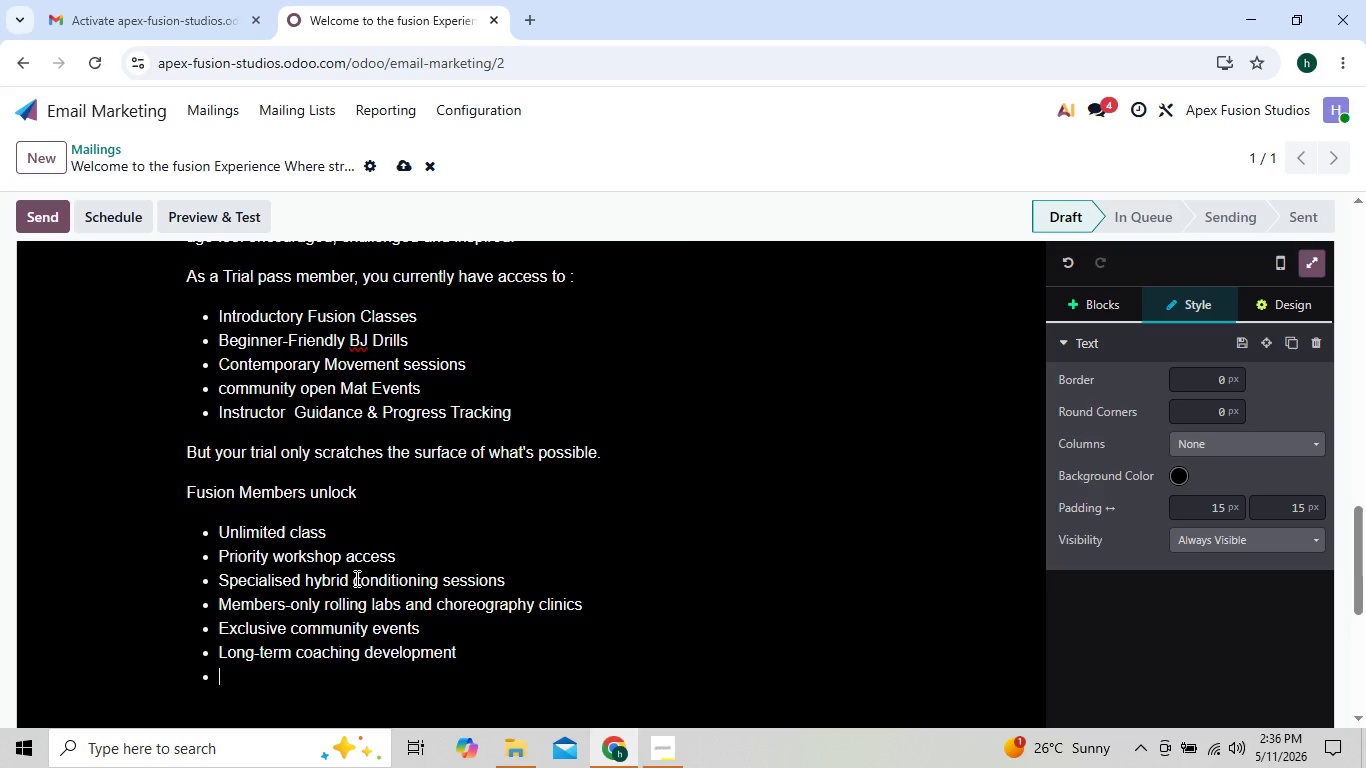 
key(Enter)
 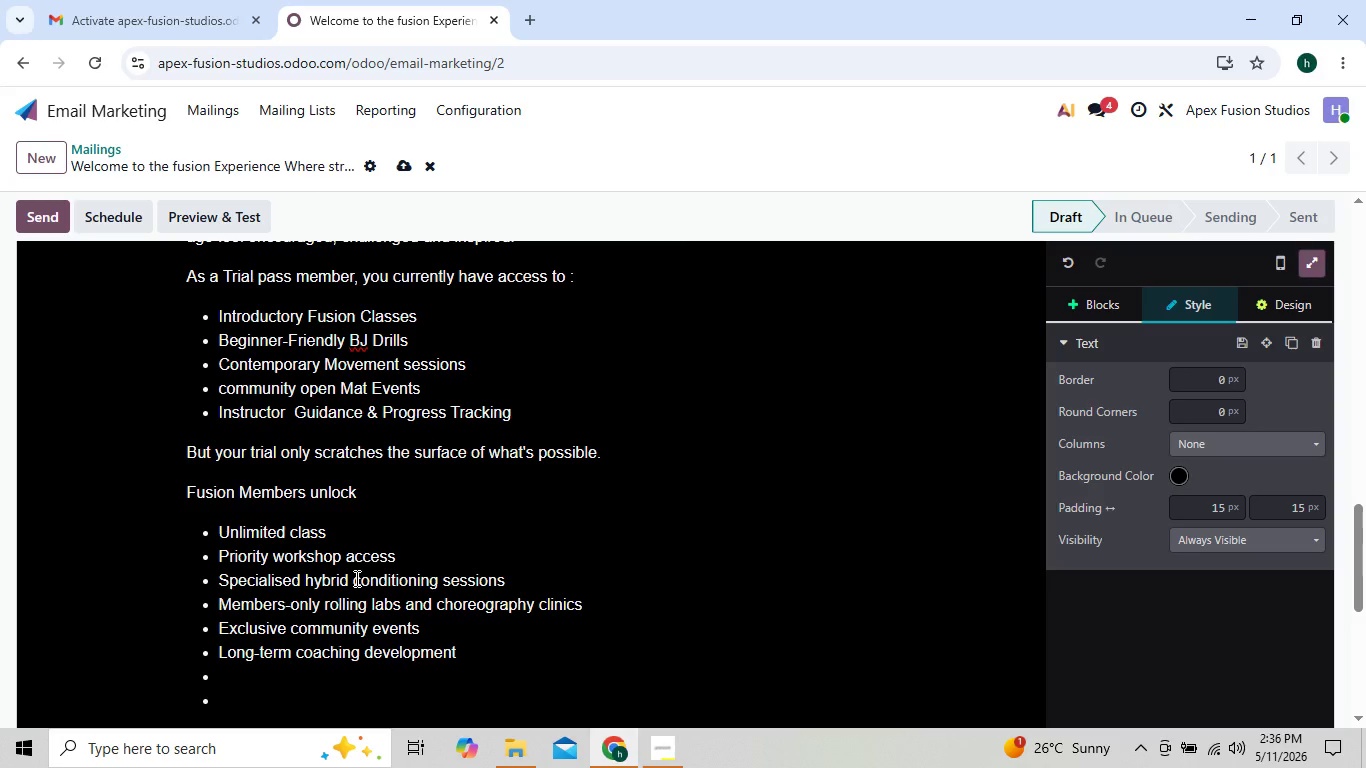 
key(Backspace)
key(Backspace)
key(Backspace)
type(Your transfo)
 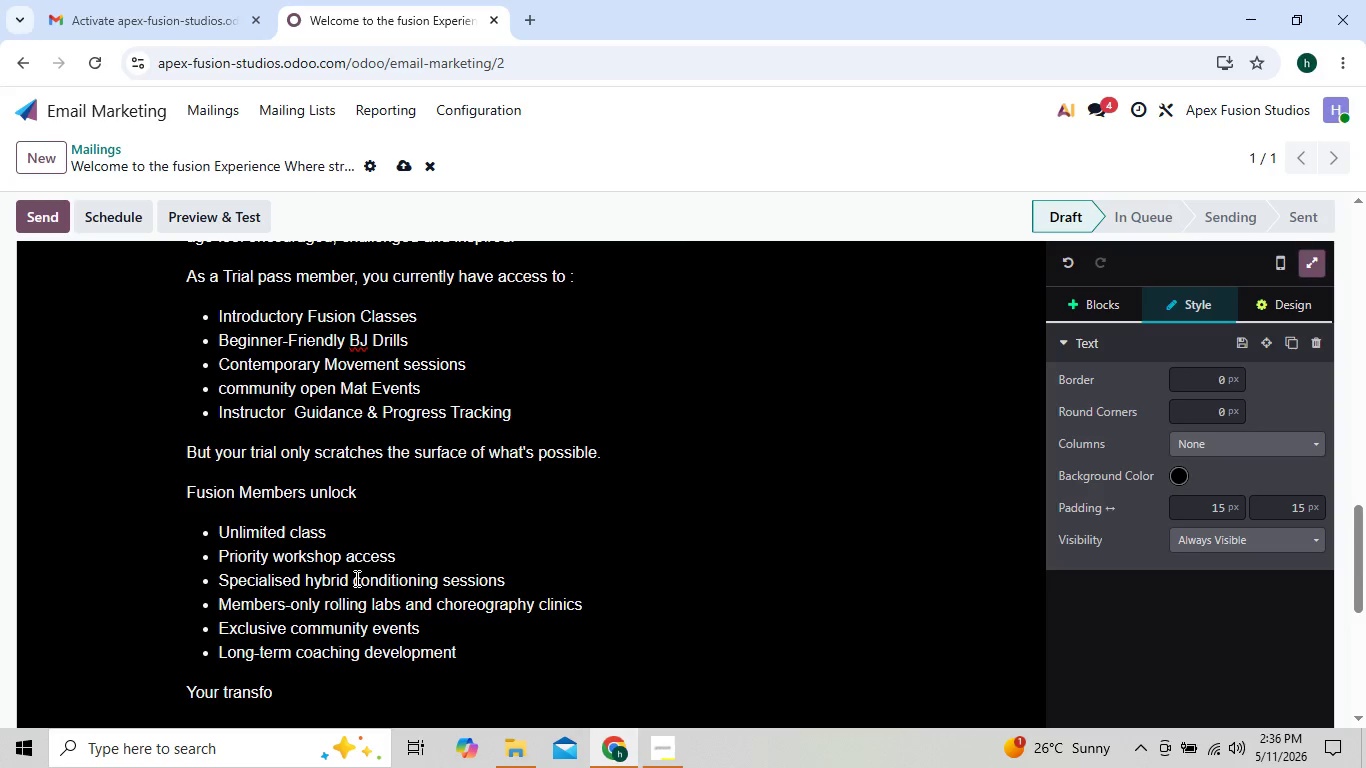 
type(rmation starts with connsistency.)
 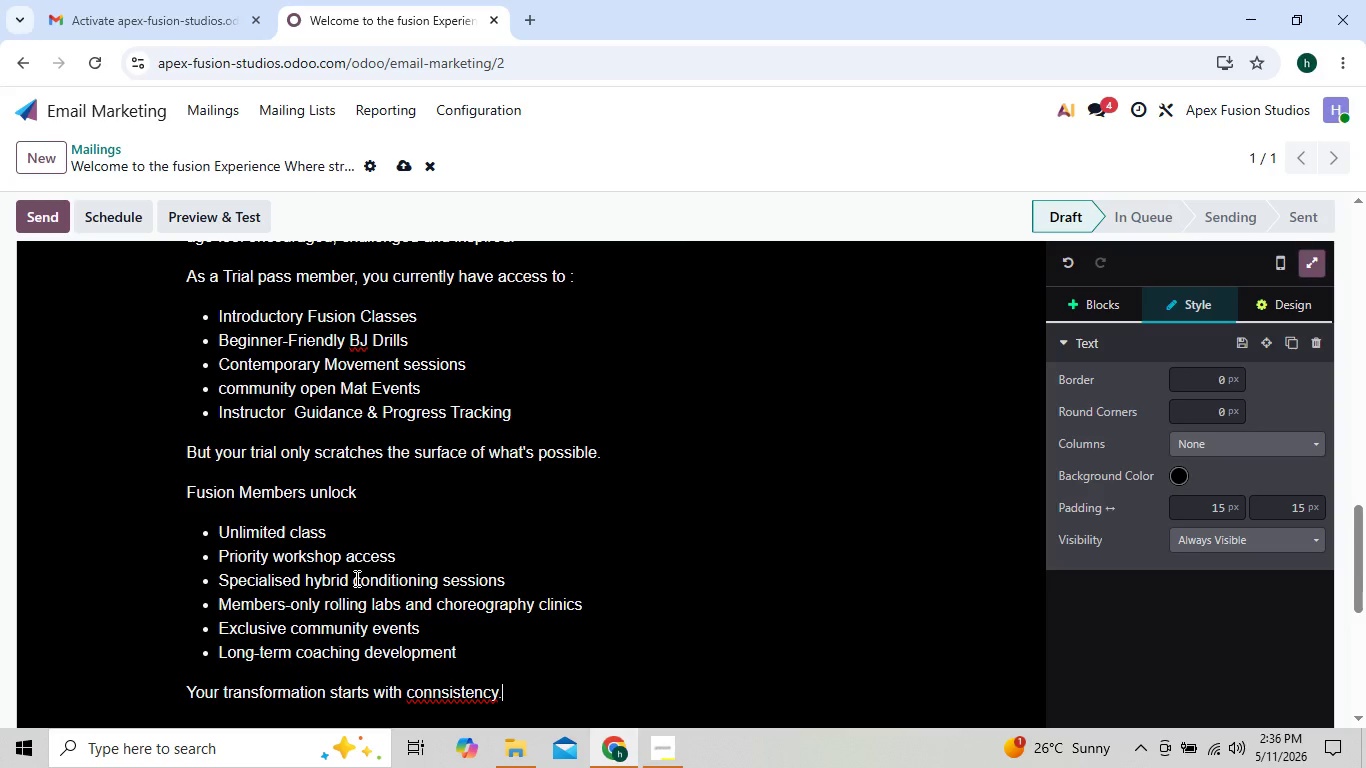 
key(Enter)
 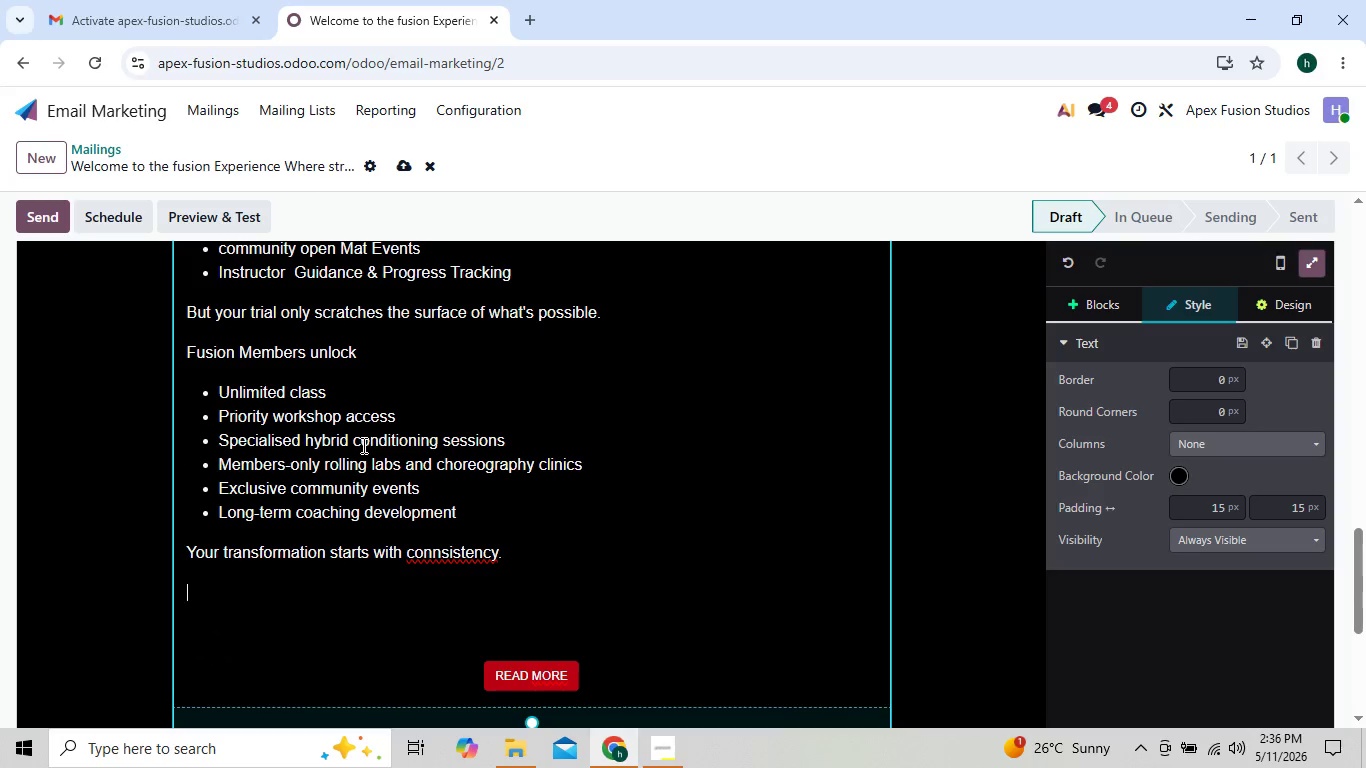 
key(Enter)
 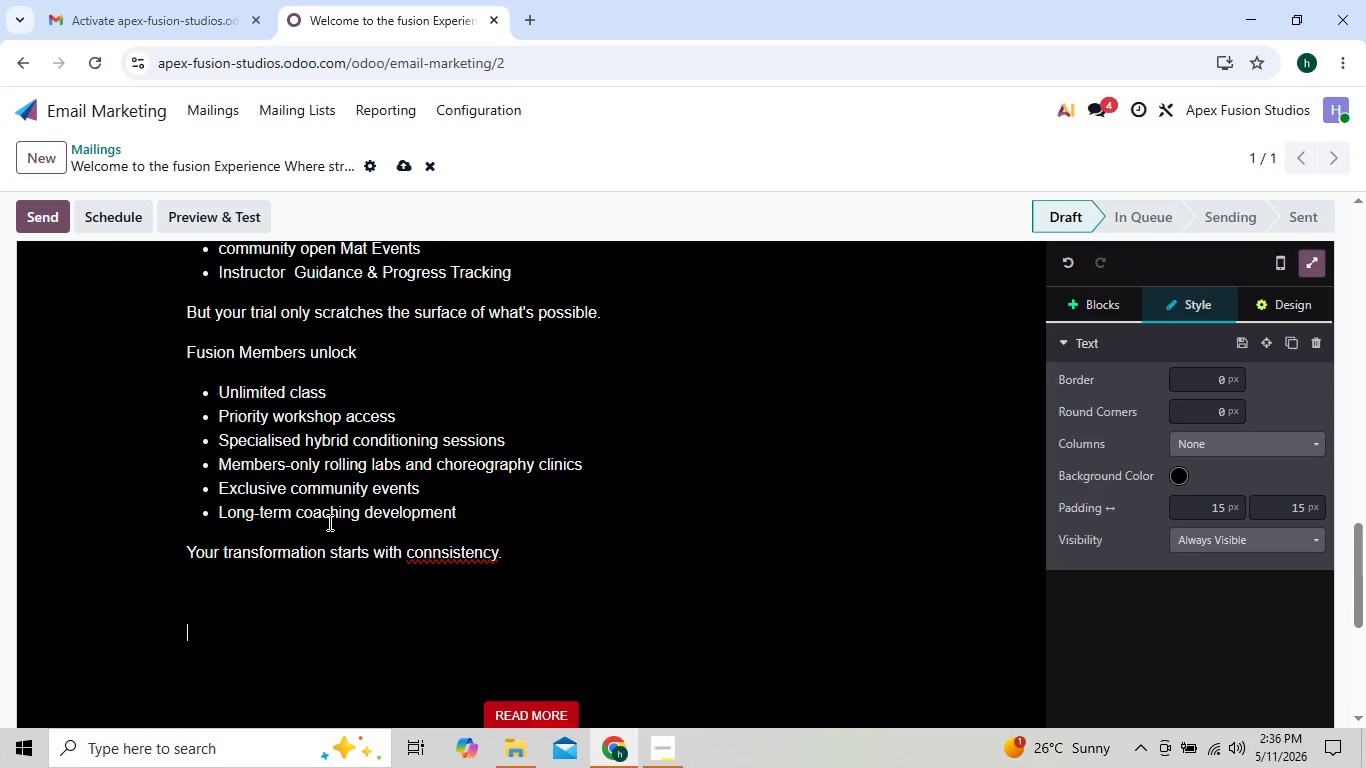 
key(Enter)
 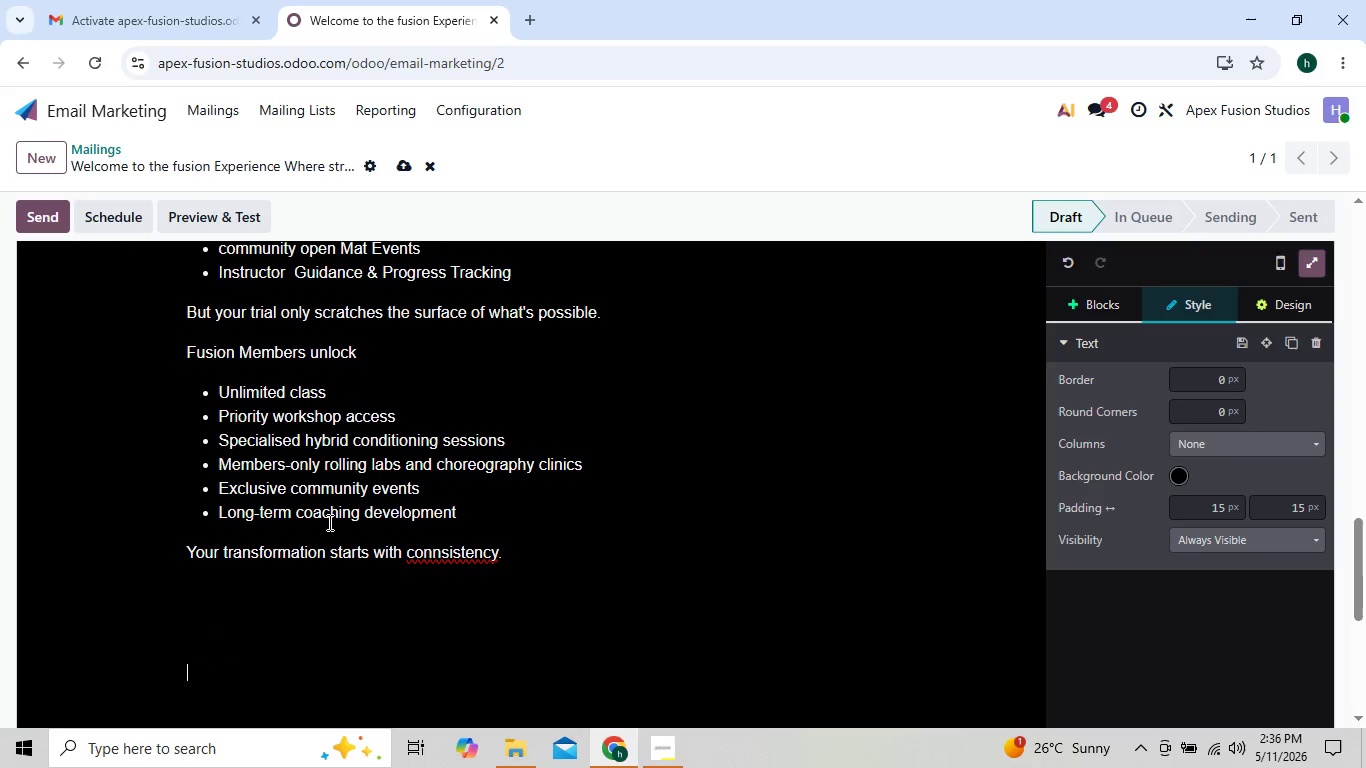 
key(Enter)
 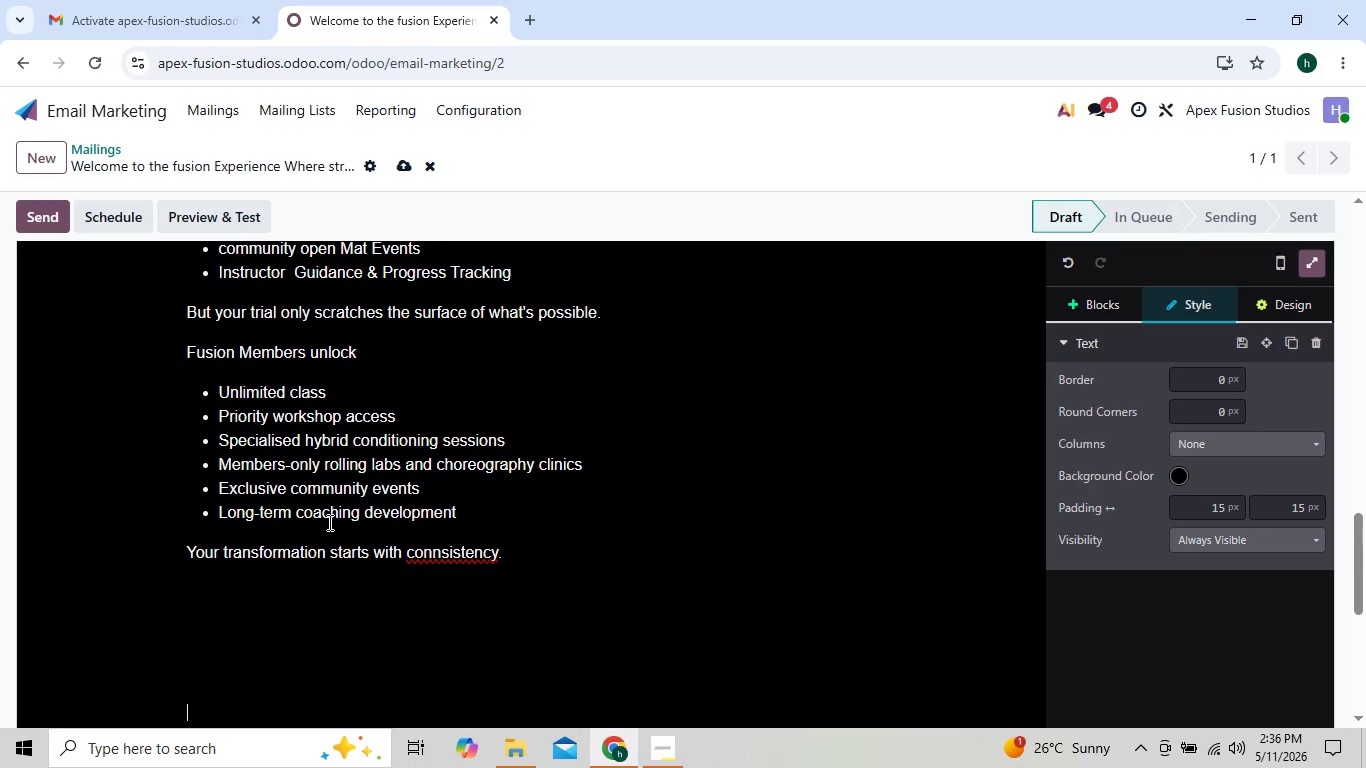 
key(Enter)
 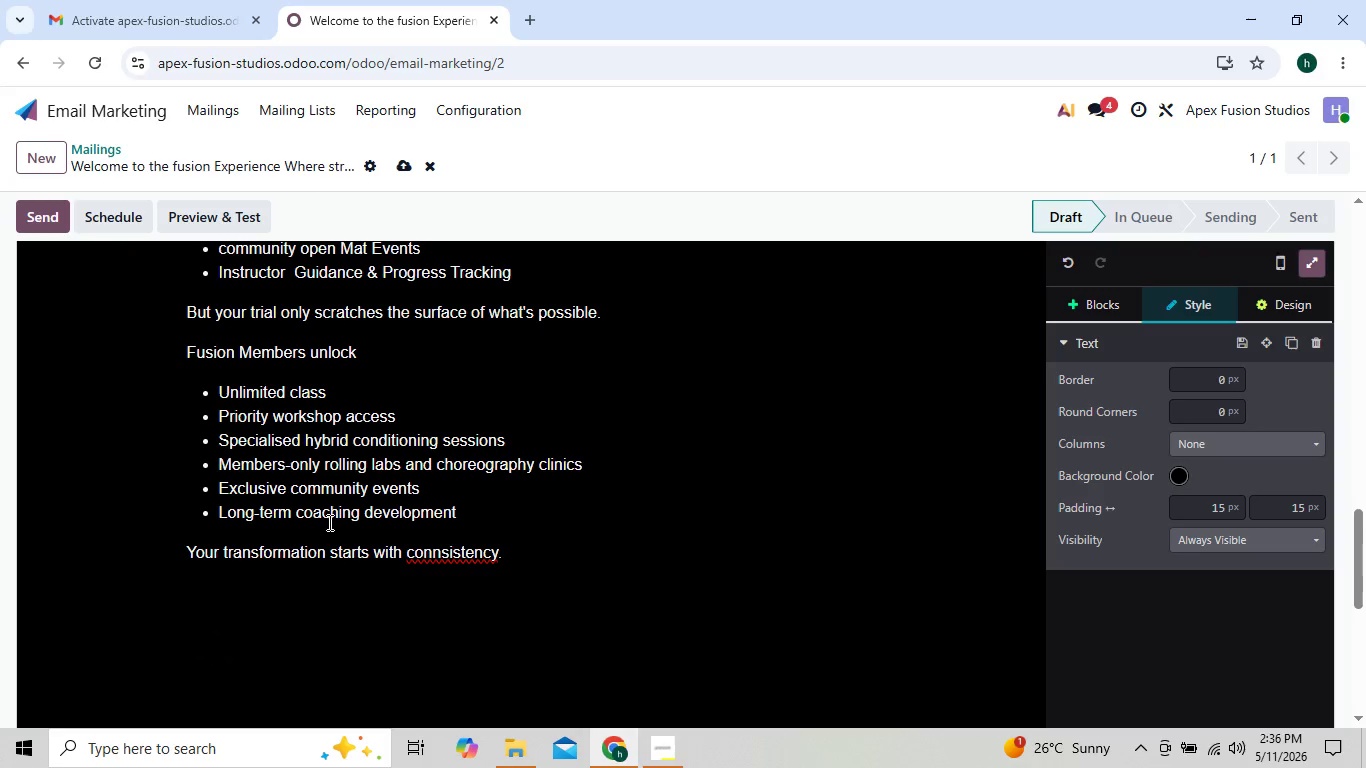 
key(Enter)
 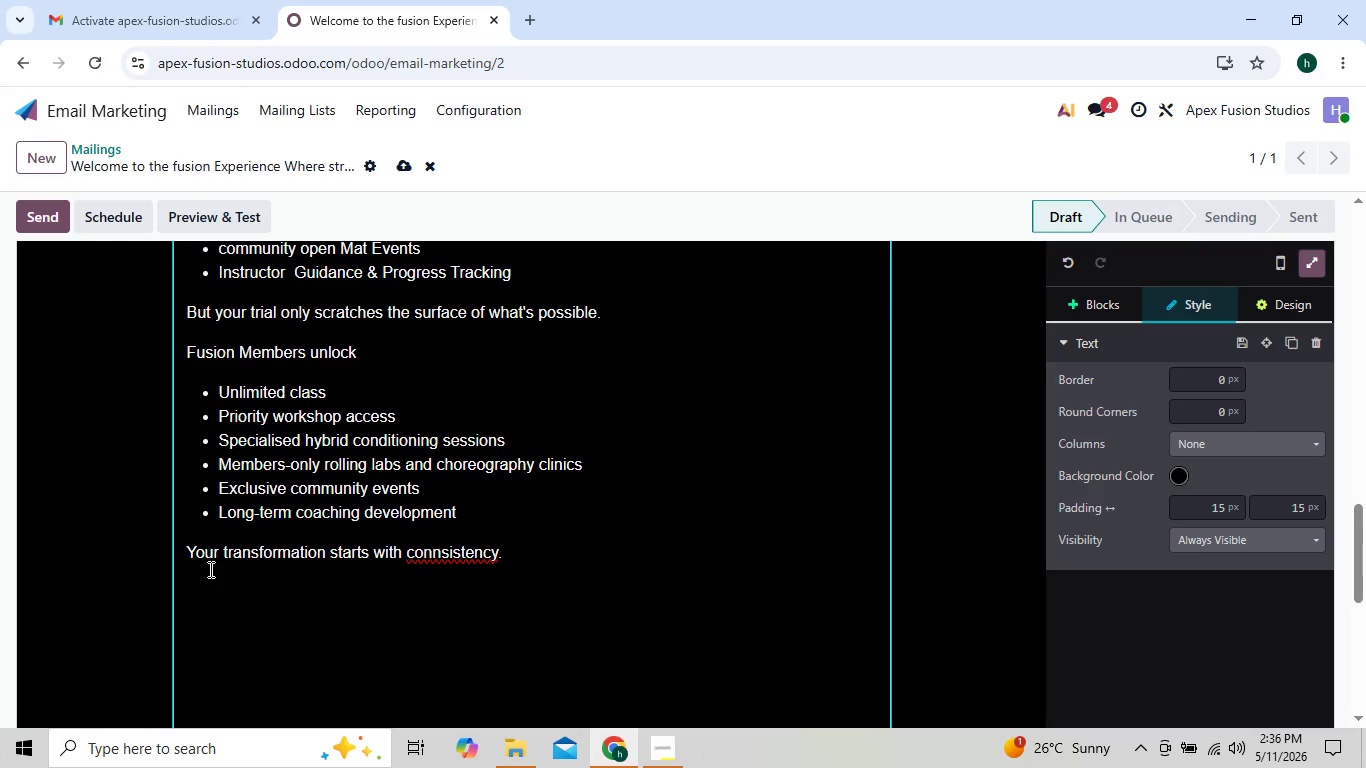 
left_click([204, 583])
 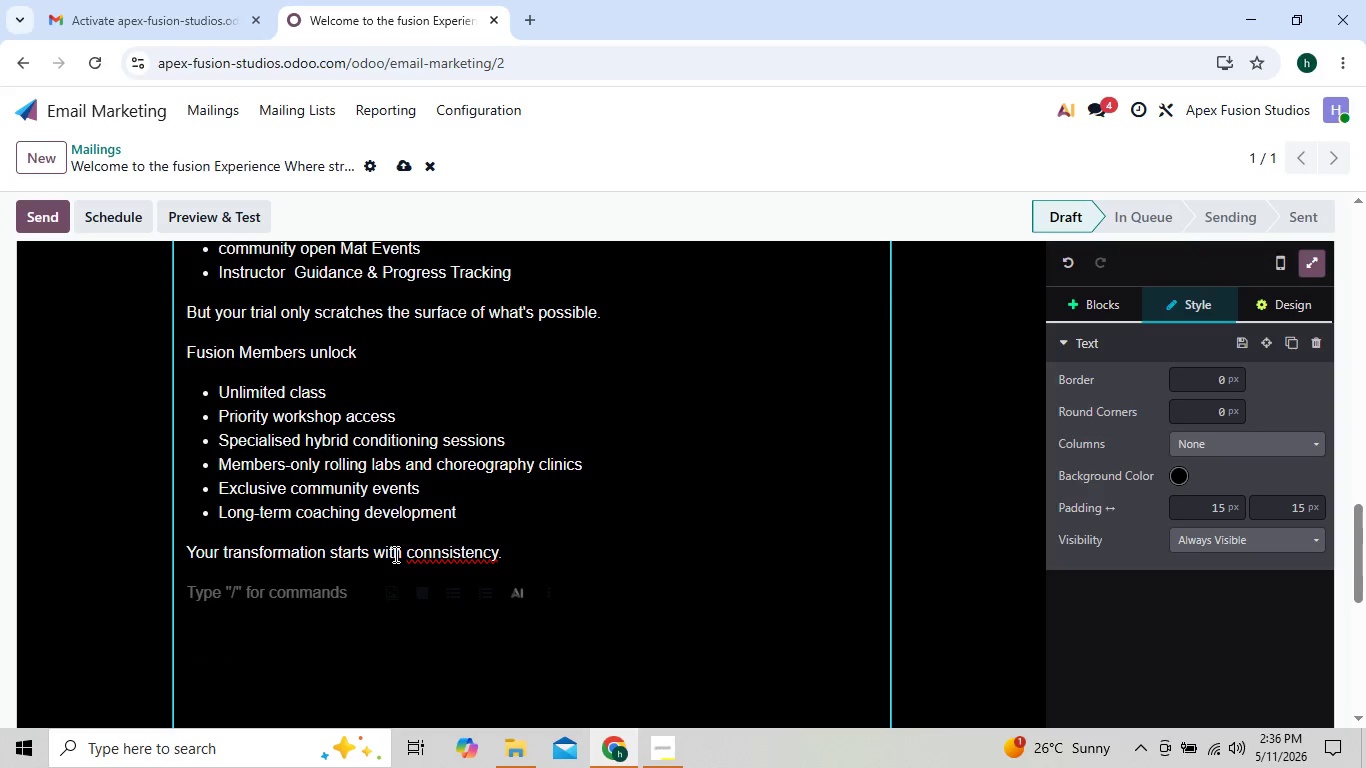 
left_click([427, 544])
 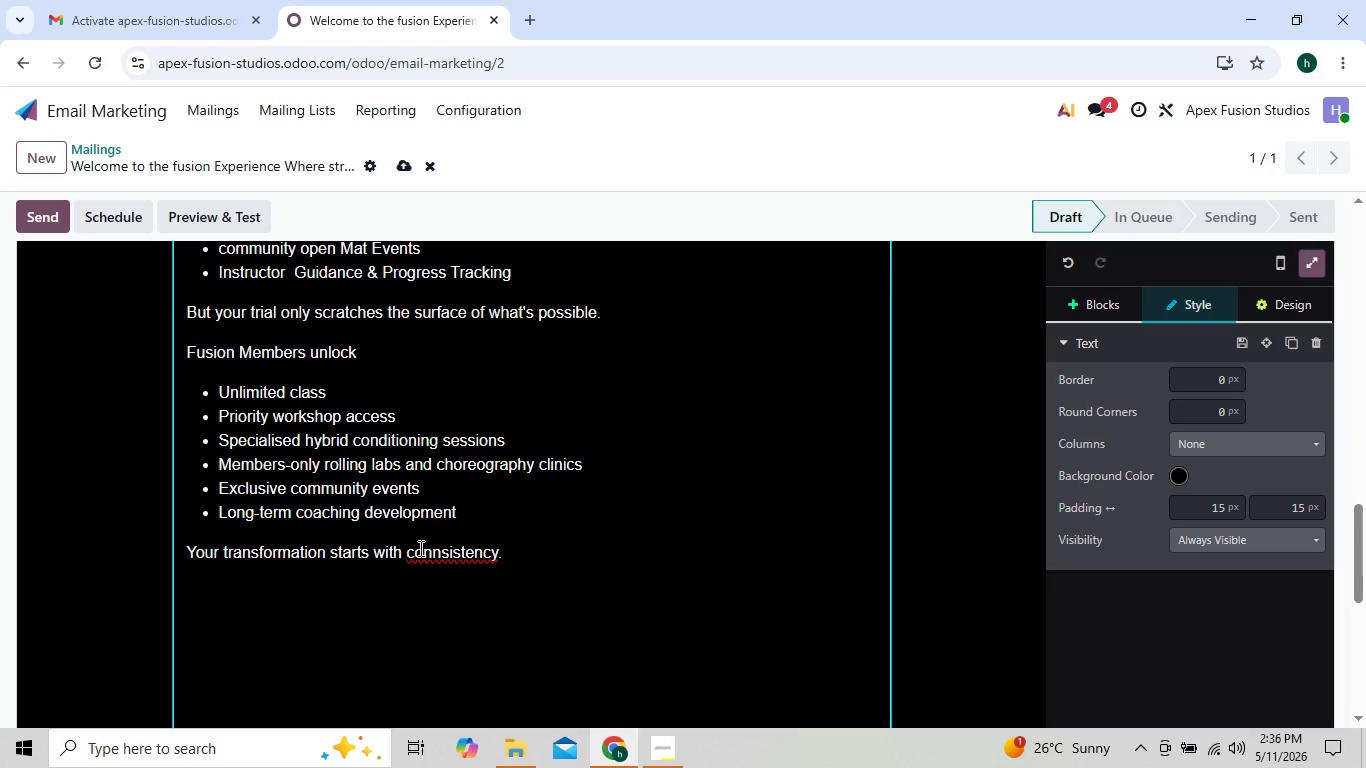 
left_click([436, 555])
 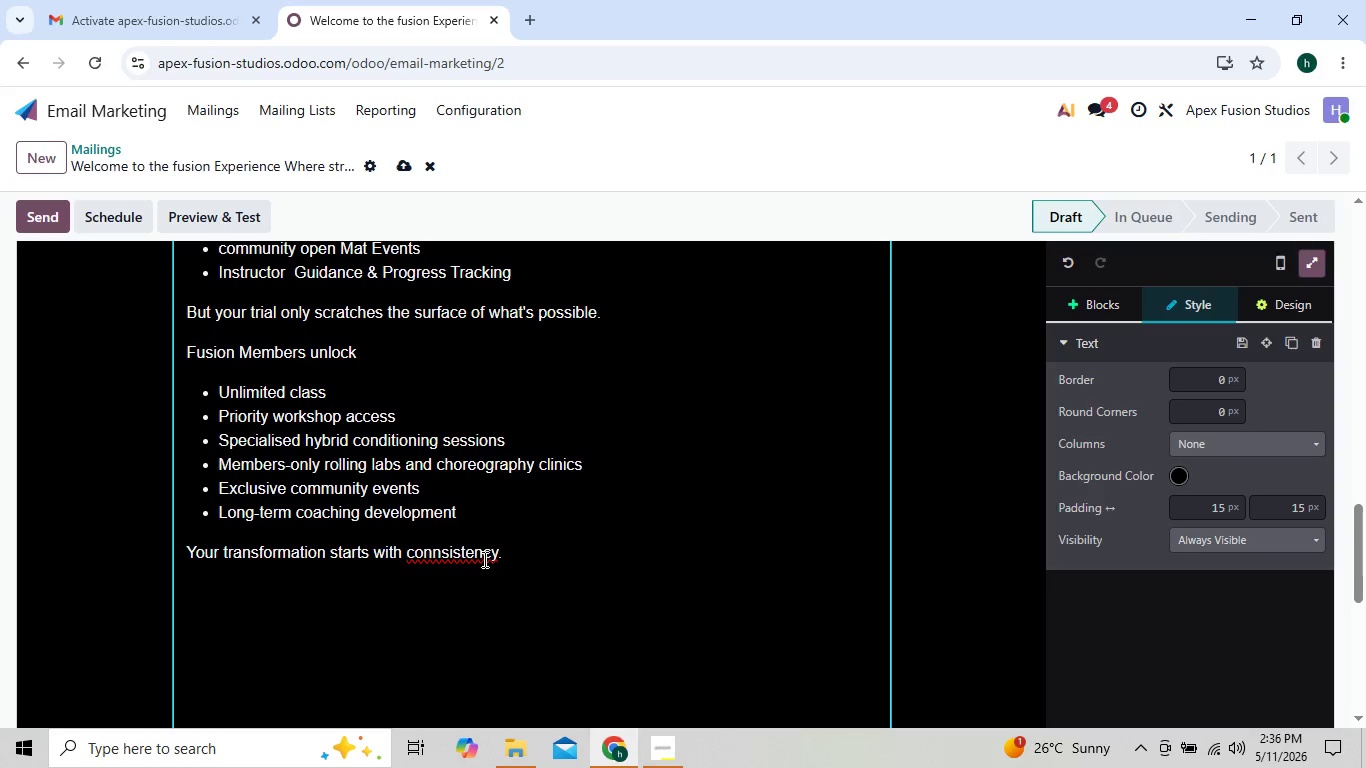 
key(Backspace)
 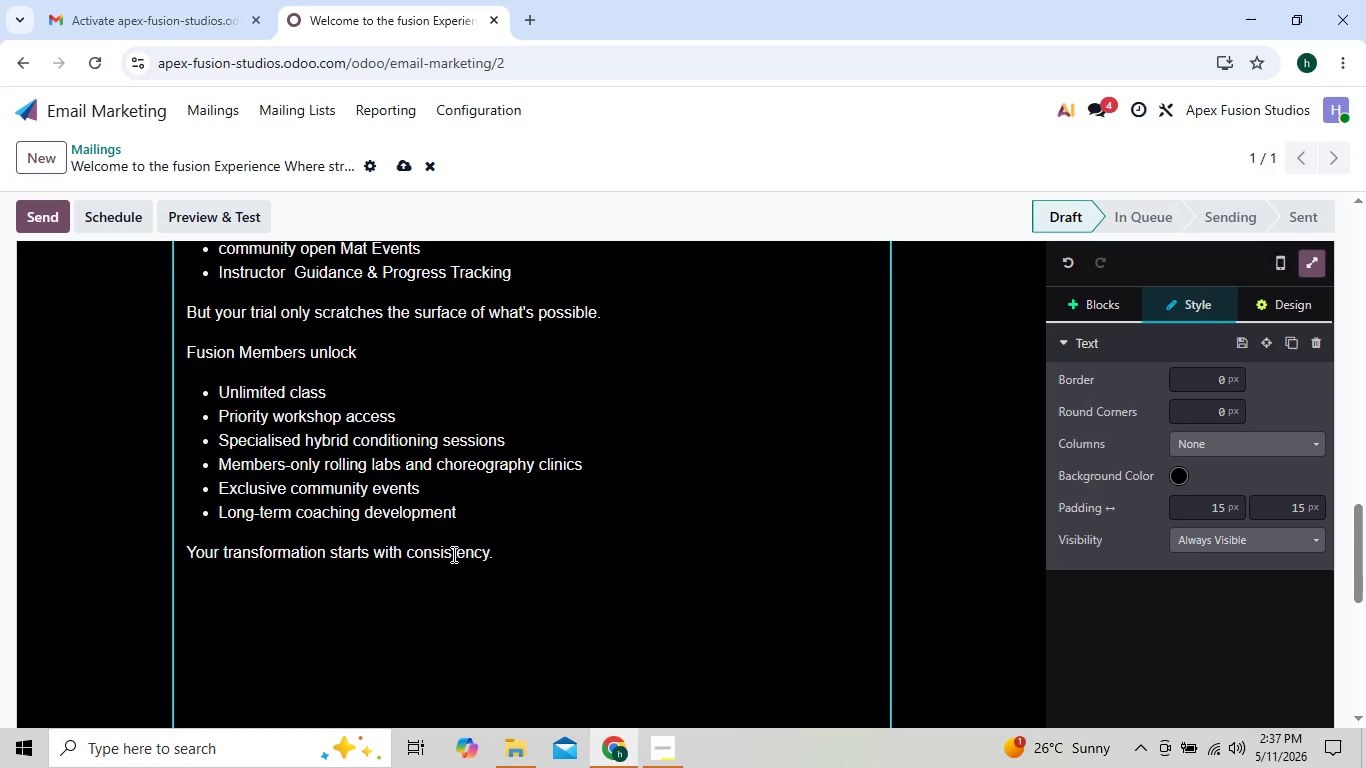 
left_click([445, 551])
 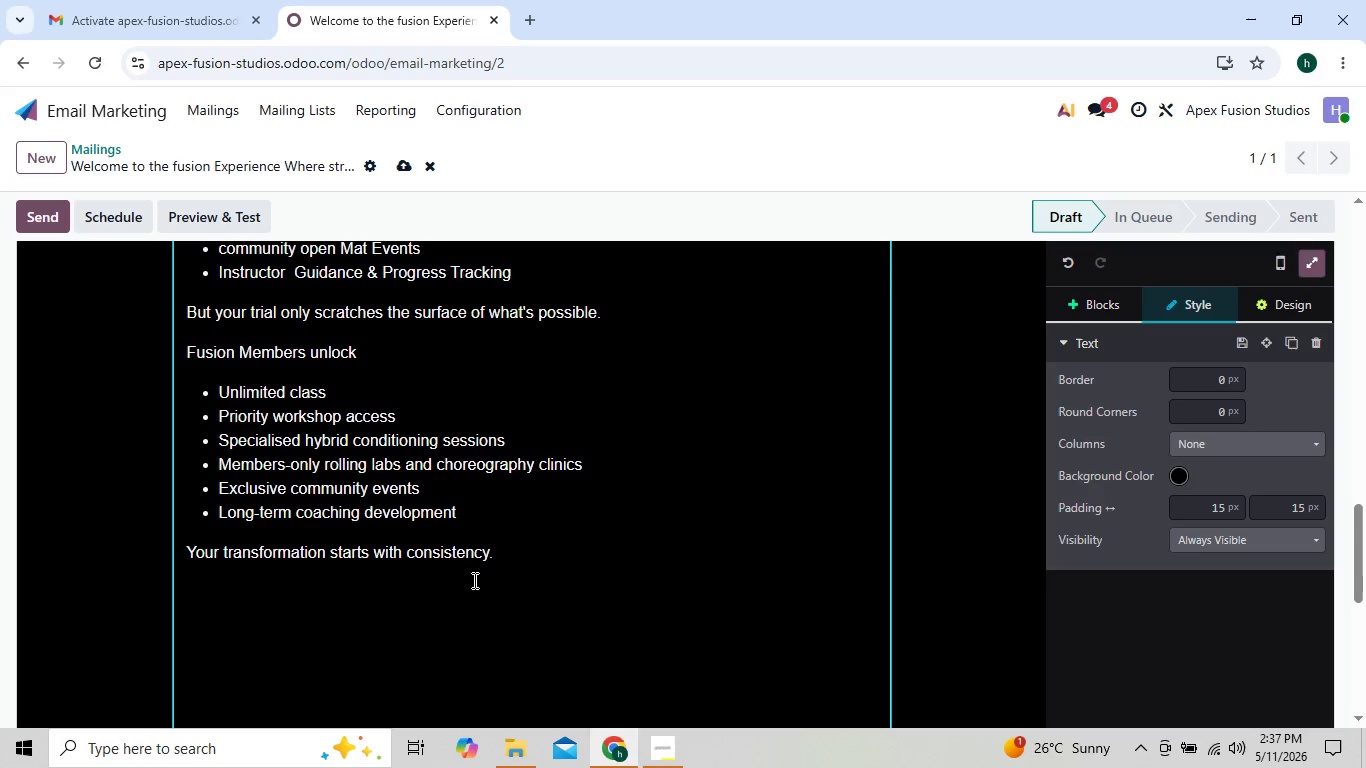 
wait(5.19)
 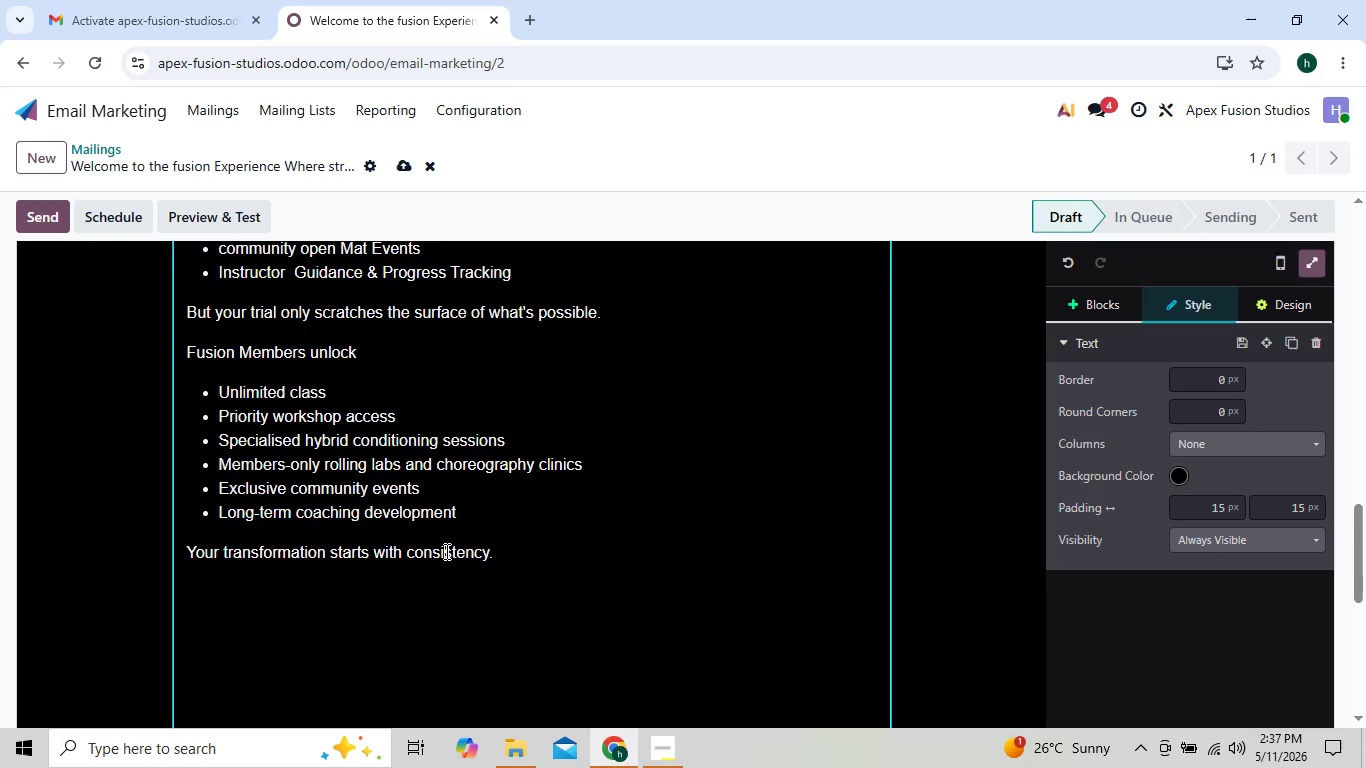 
left_click([373, 587])
 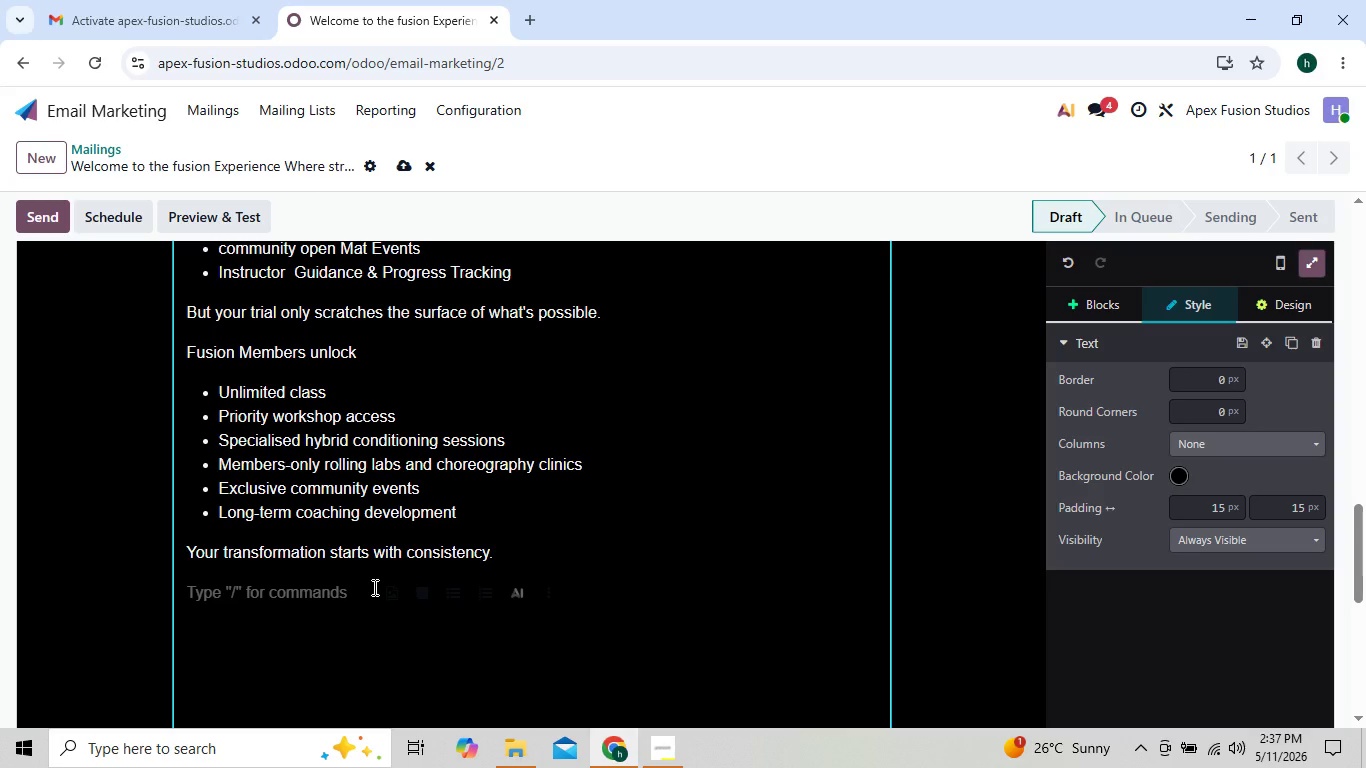 
type(The srongrst)
key(Backspace)
key(Backspace)
key(Backspace)
key(Backspace)
key(Backspace)
 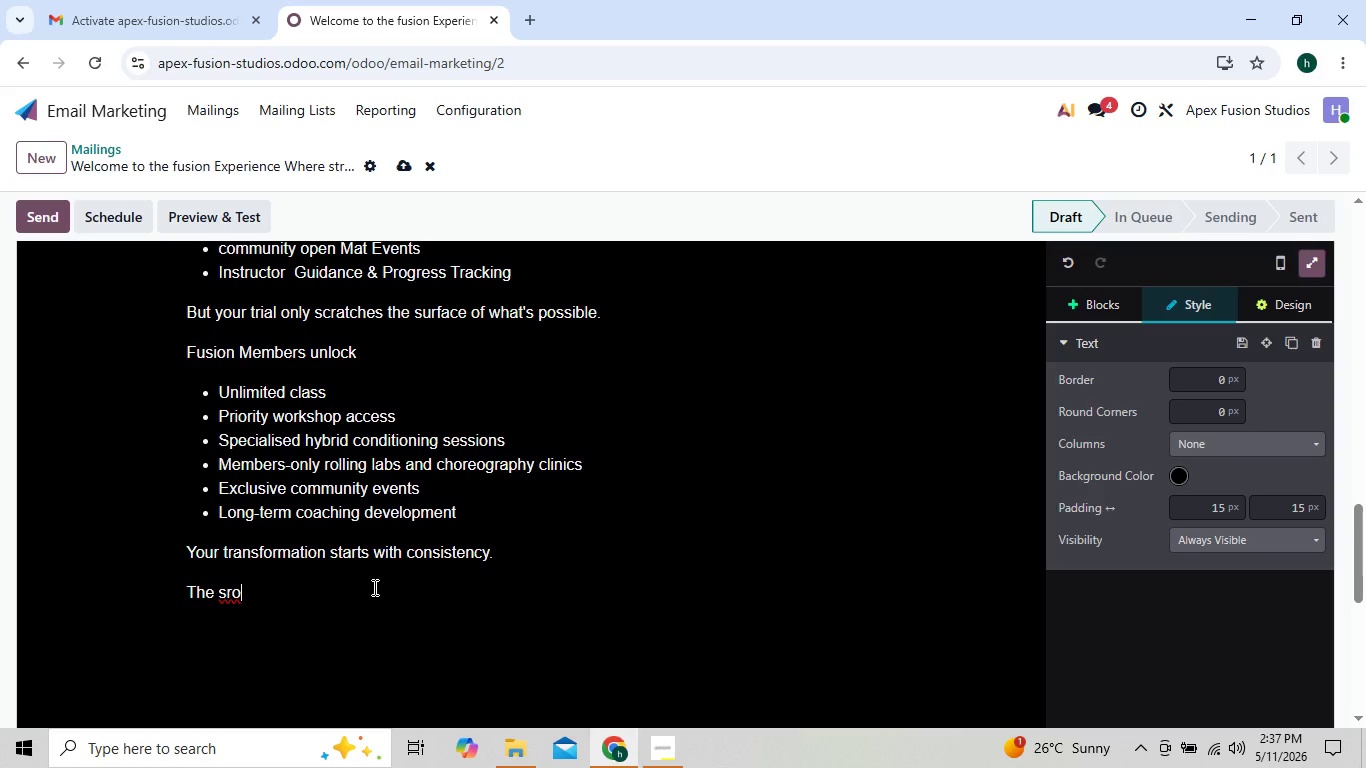 
type(ngest ath)
 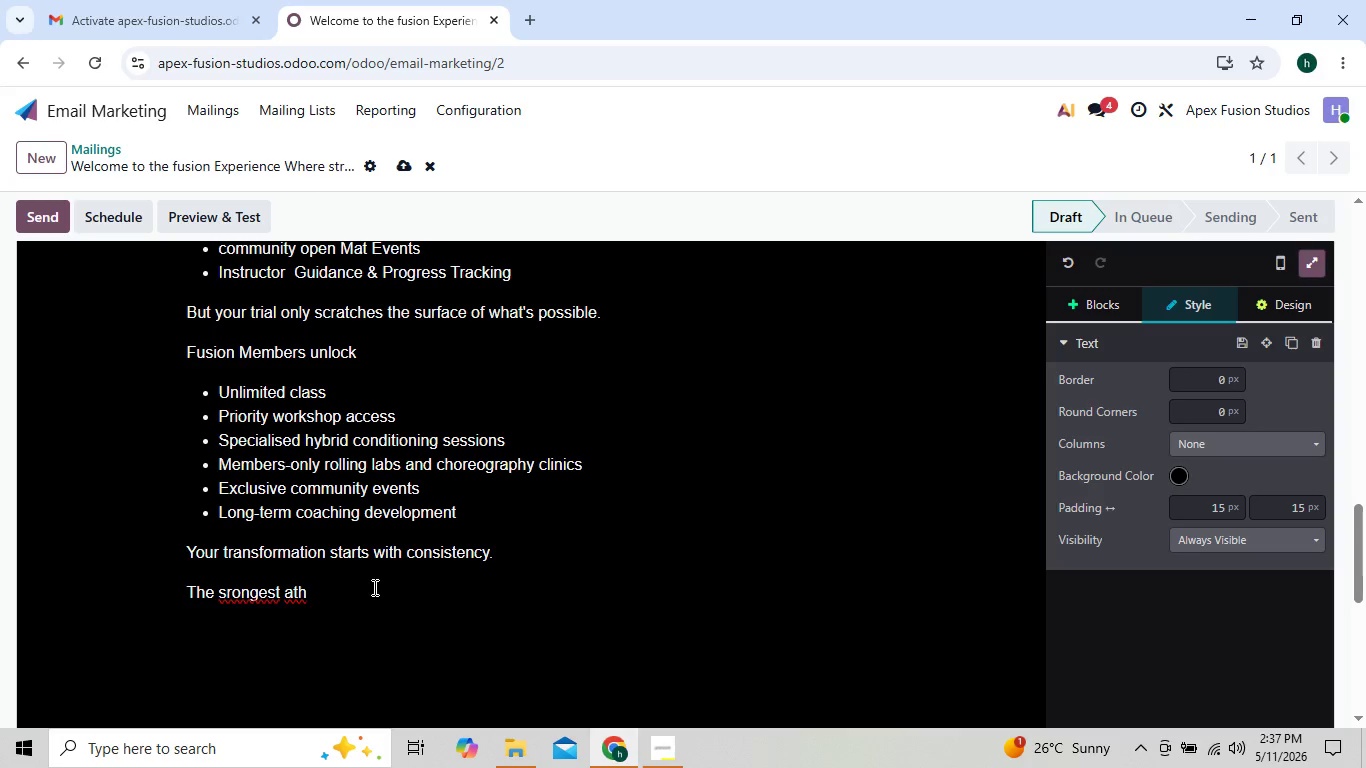 
key(ArrowLeft)
 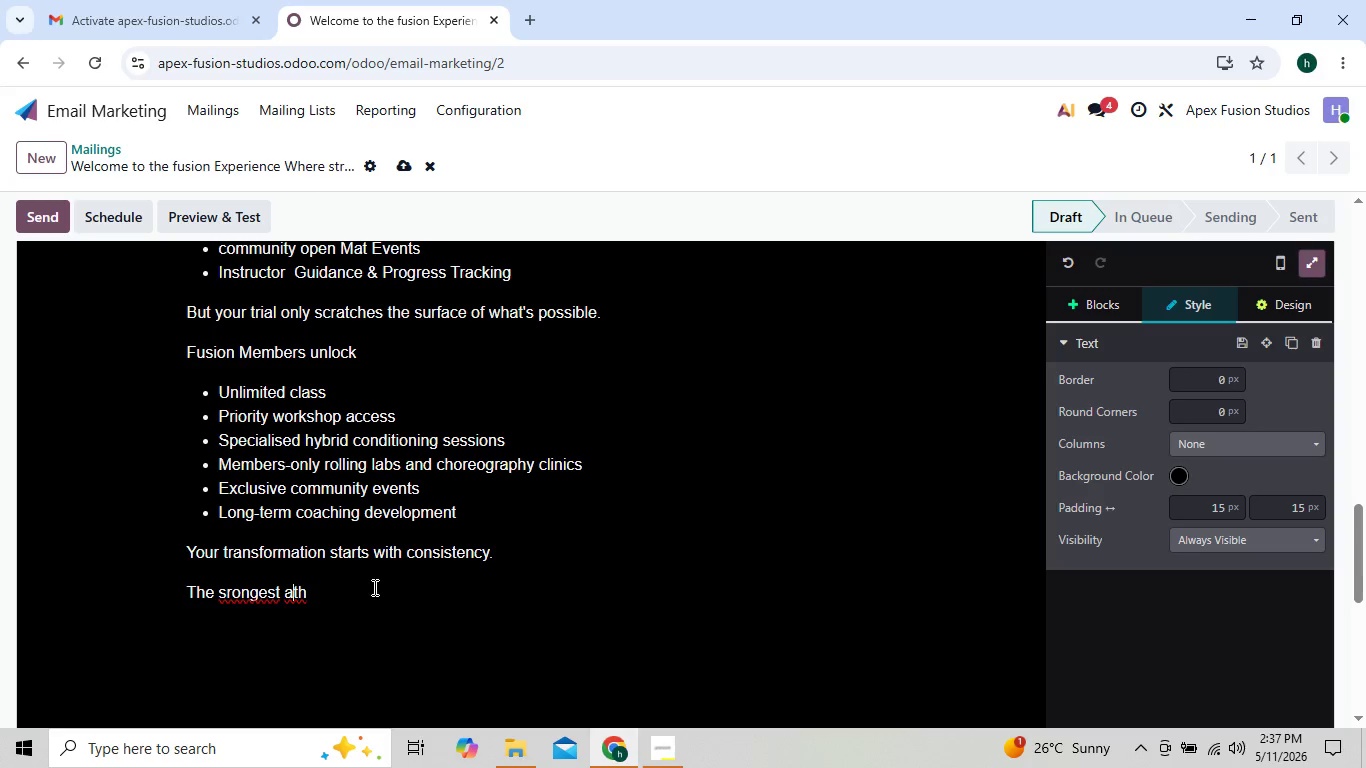 
key(ArrowLeft)
 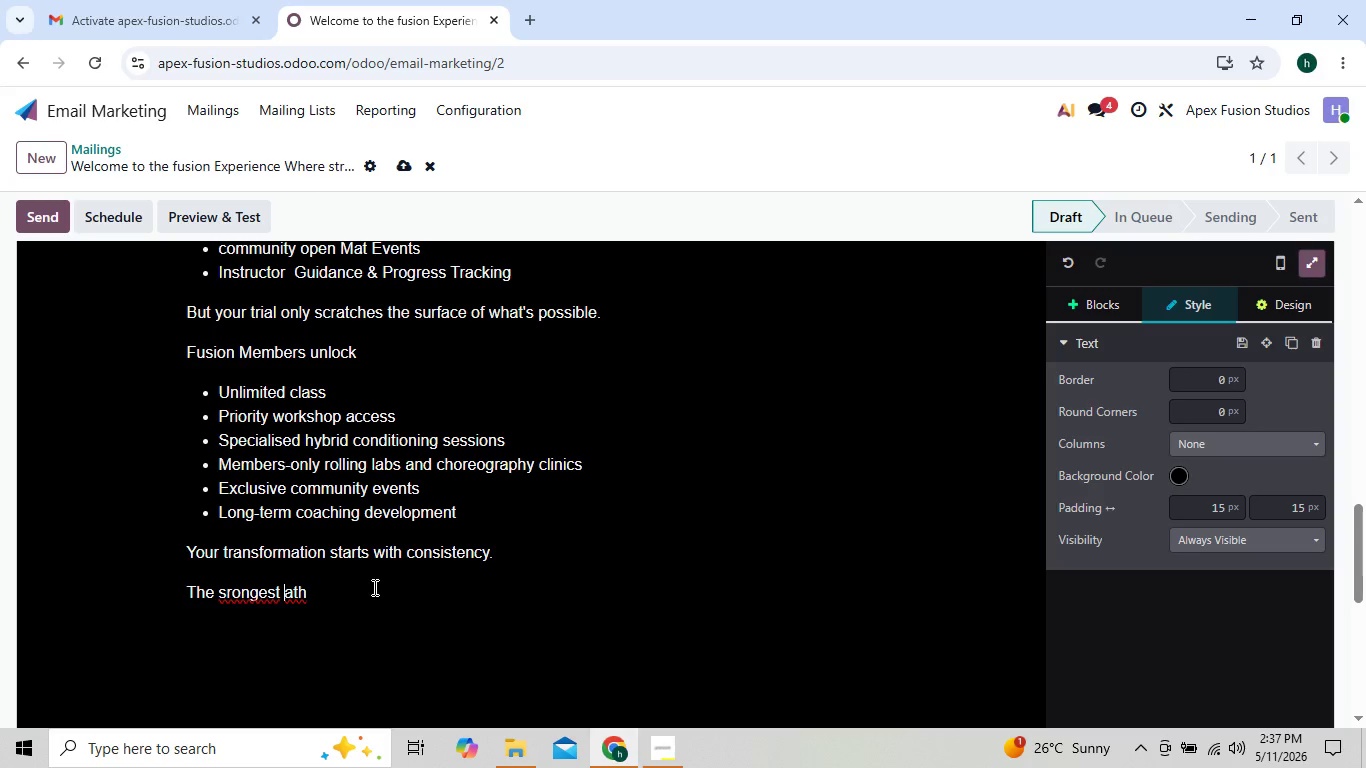 
key(ArrowLeft)
 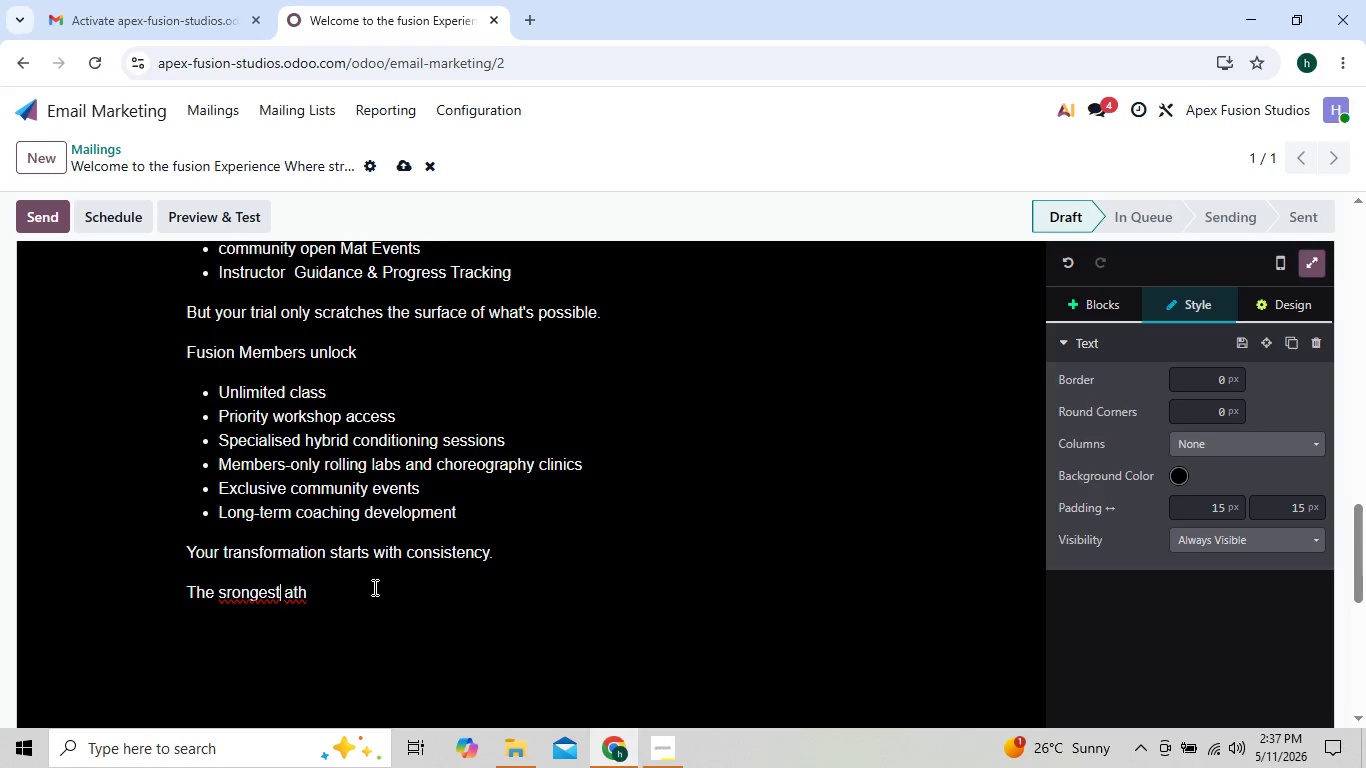 
key(ArrowLeft)
 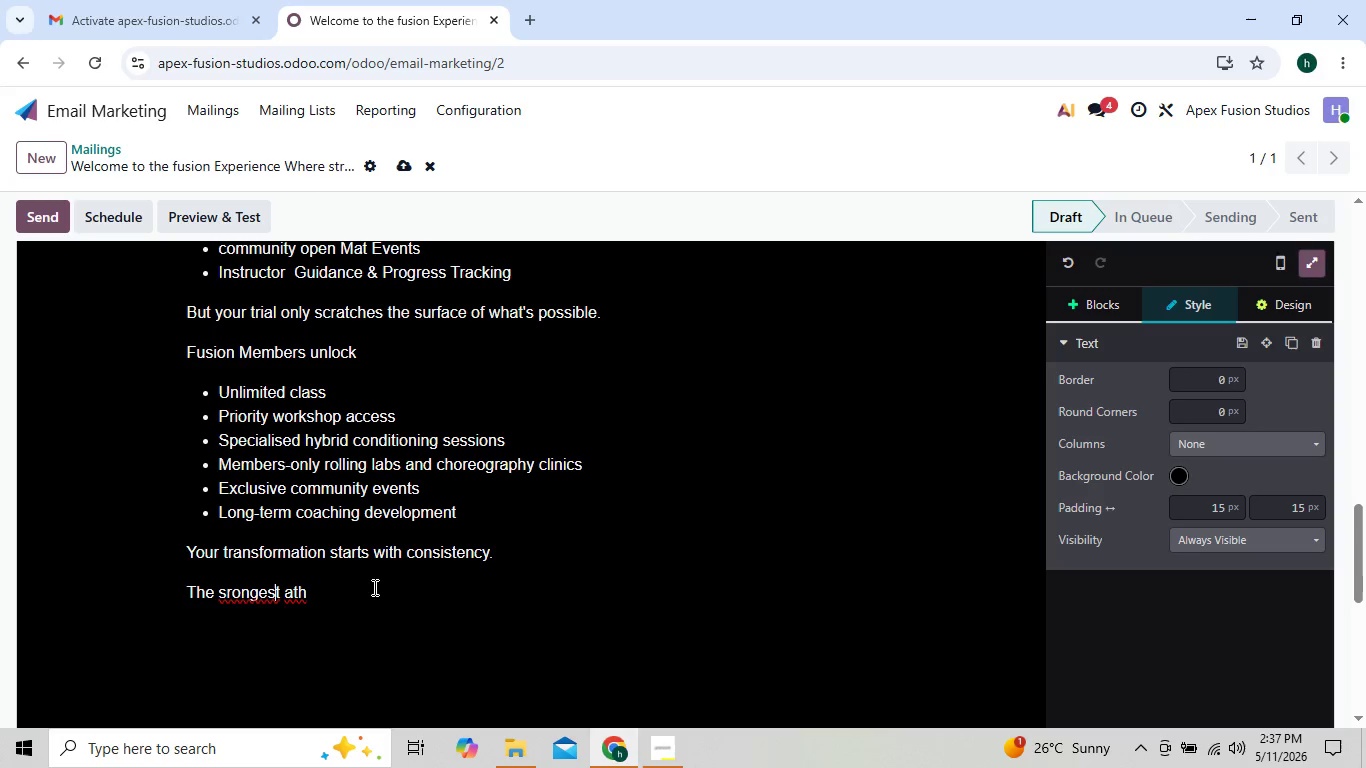 
key(ArrowLeft)
 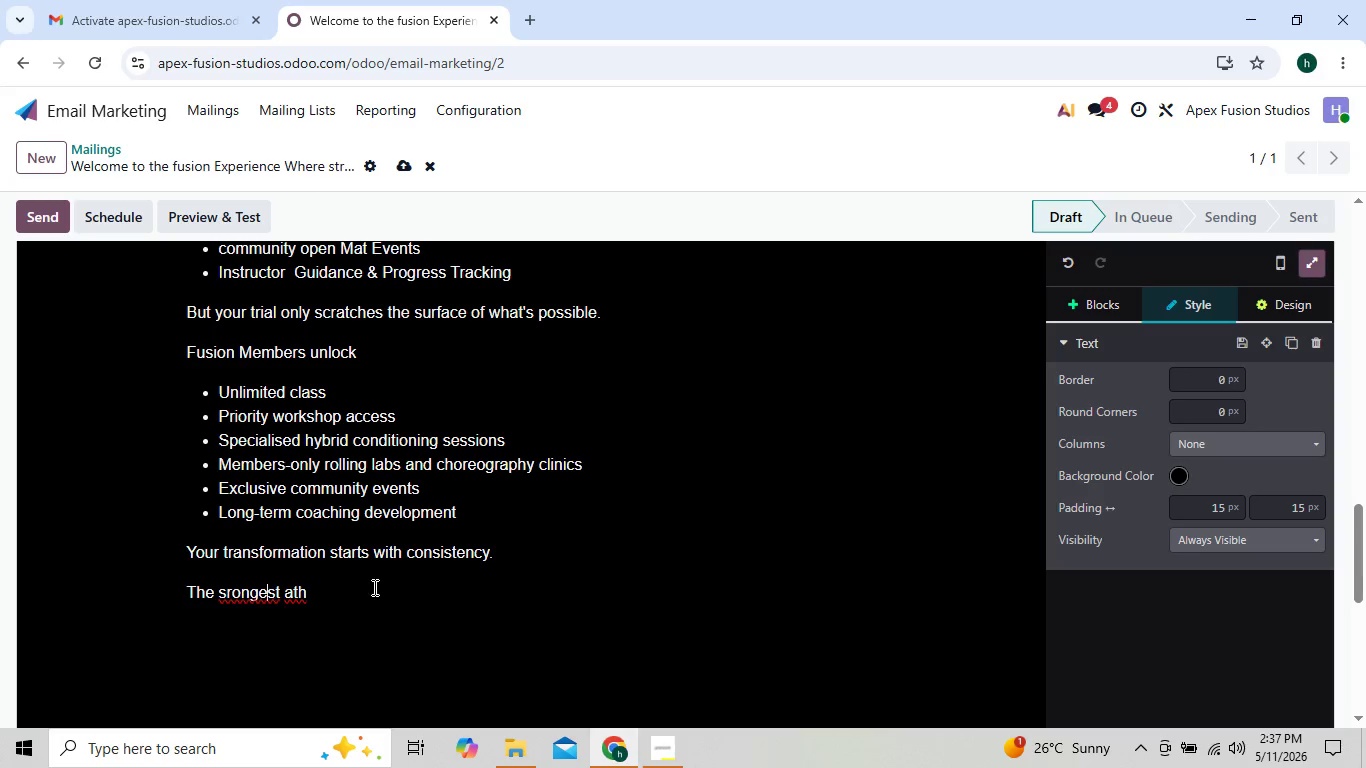 
key(ArrowLeft)
 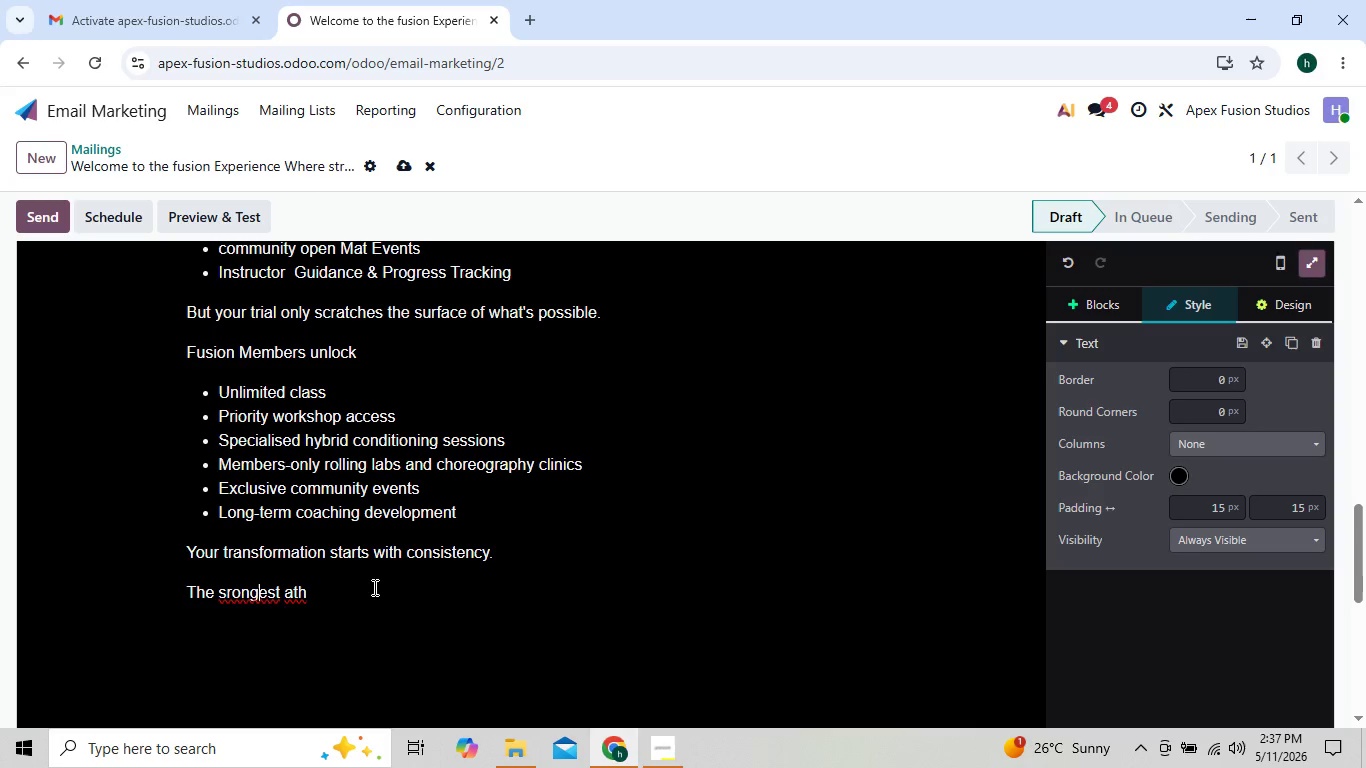 
key(ArrowLeft)
 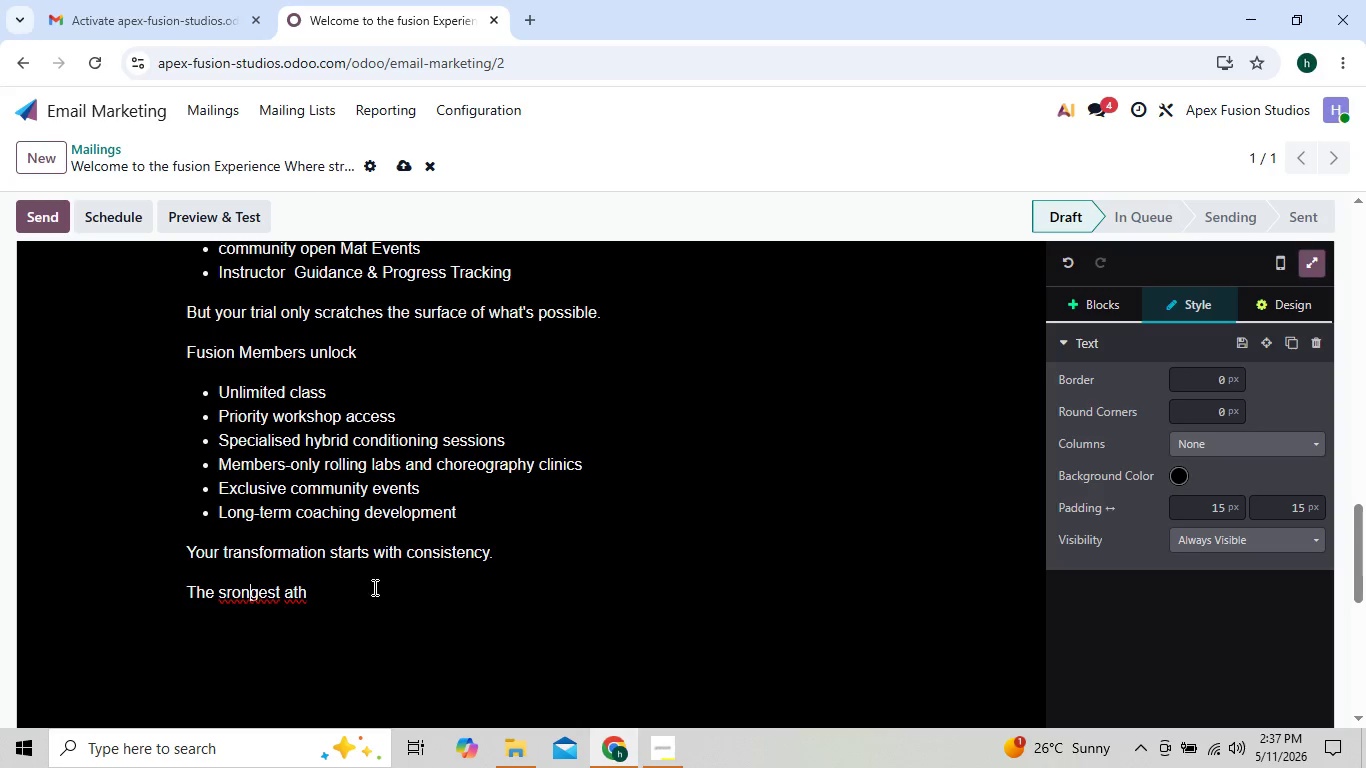 
key(ArrowLeft)
 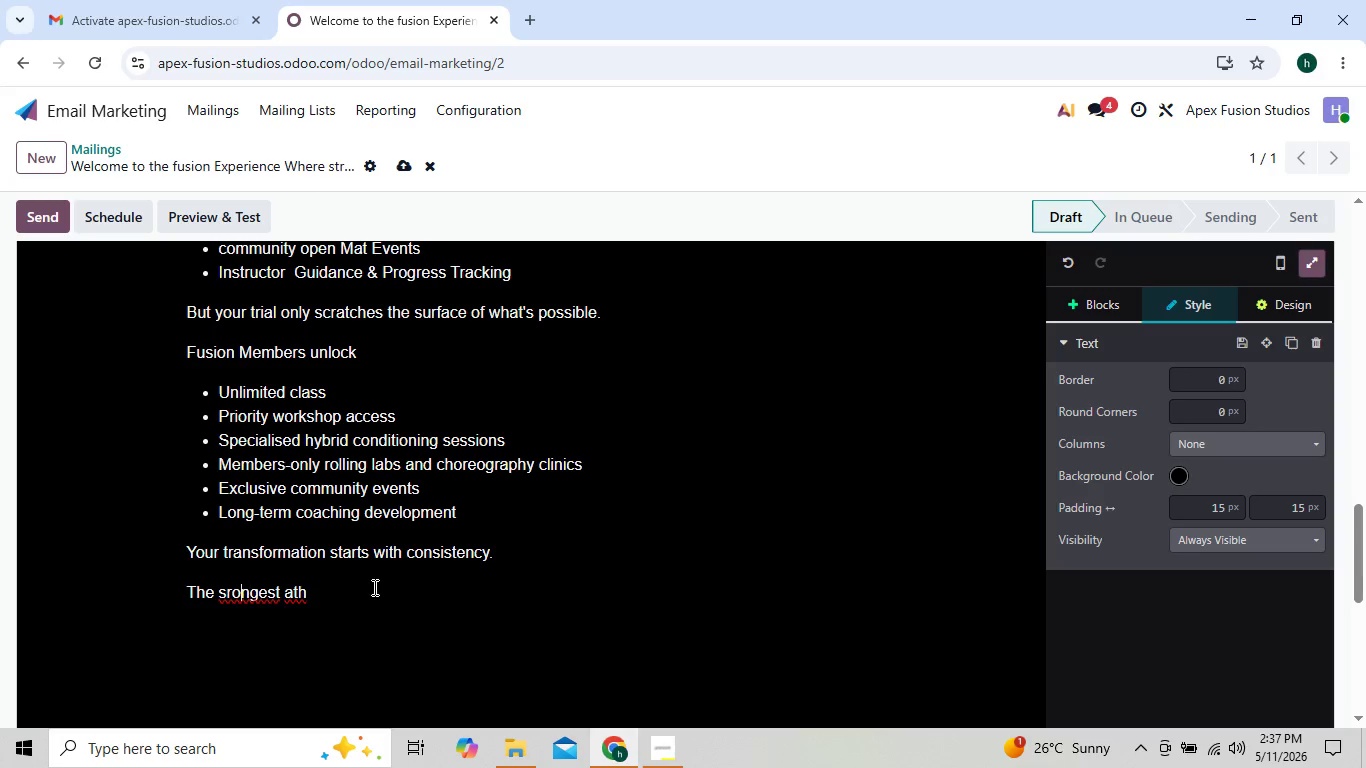 
key(ArrowLeft)
 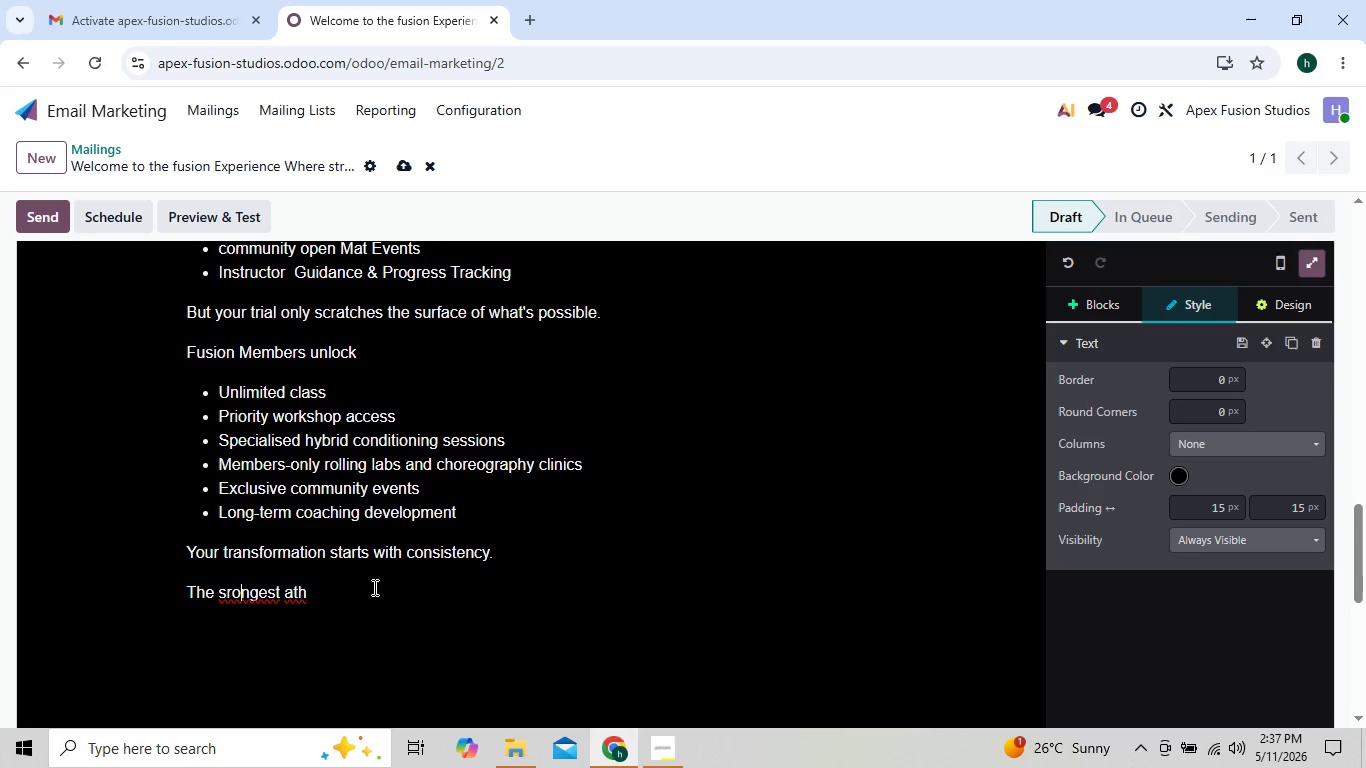 
key(ArrowLeft)
 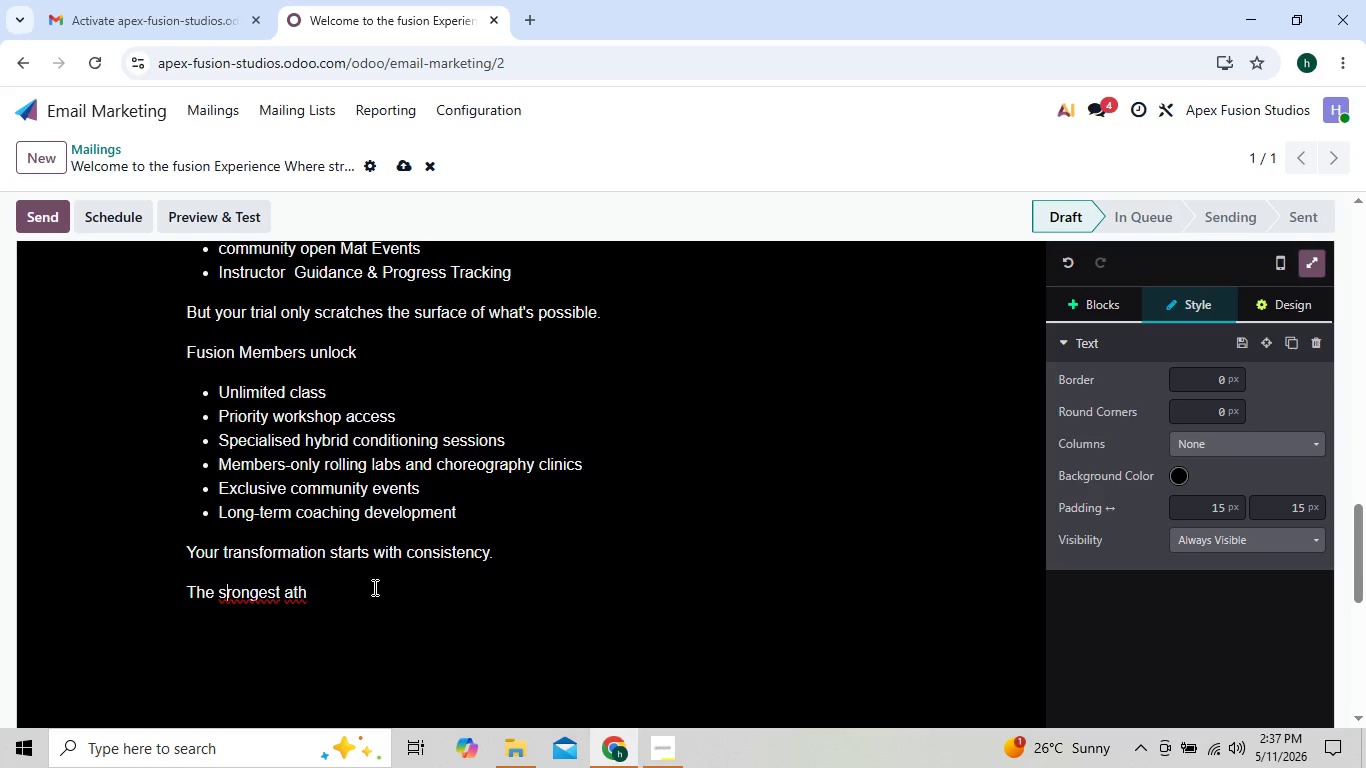 
key(ArrowLeft)
 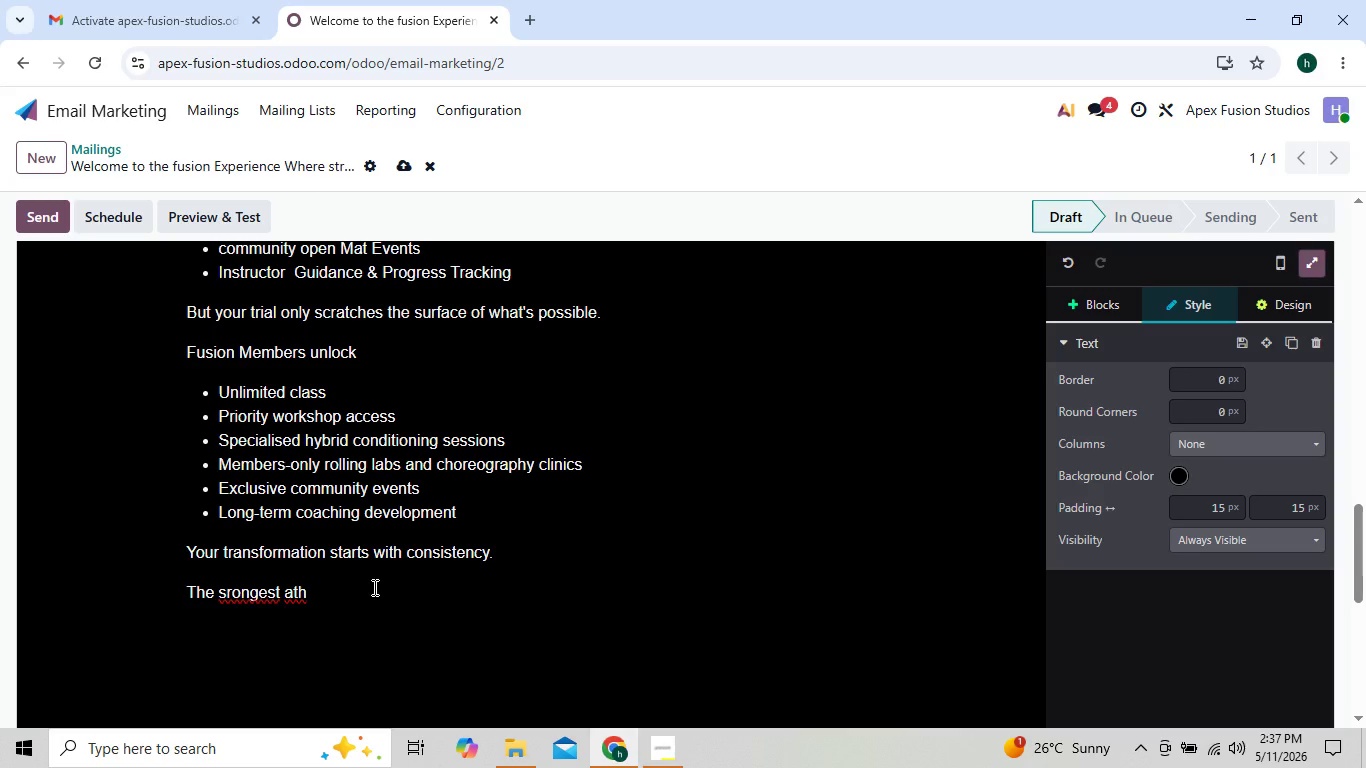 
key(T)
 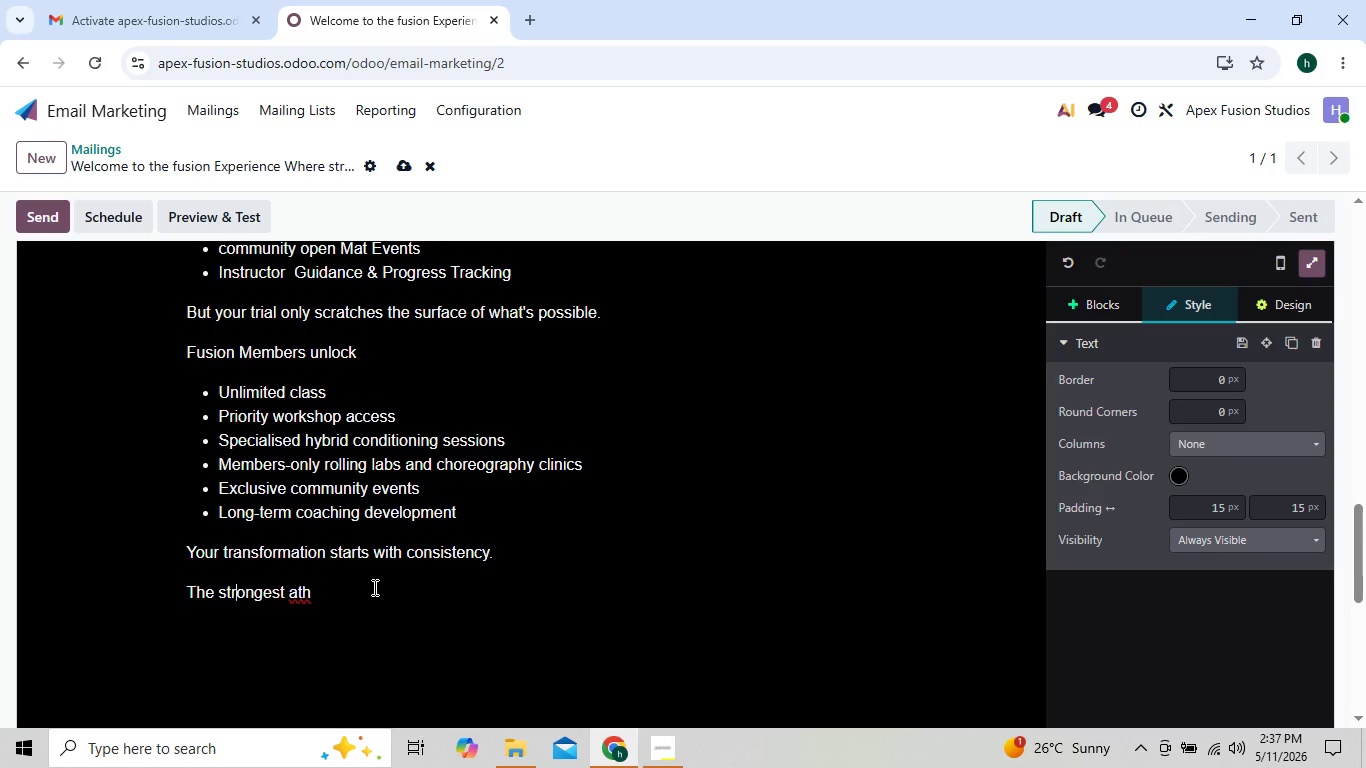 
key(ArrowRight)
 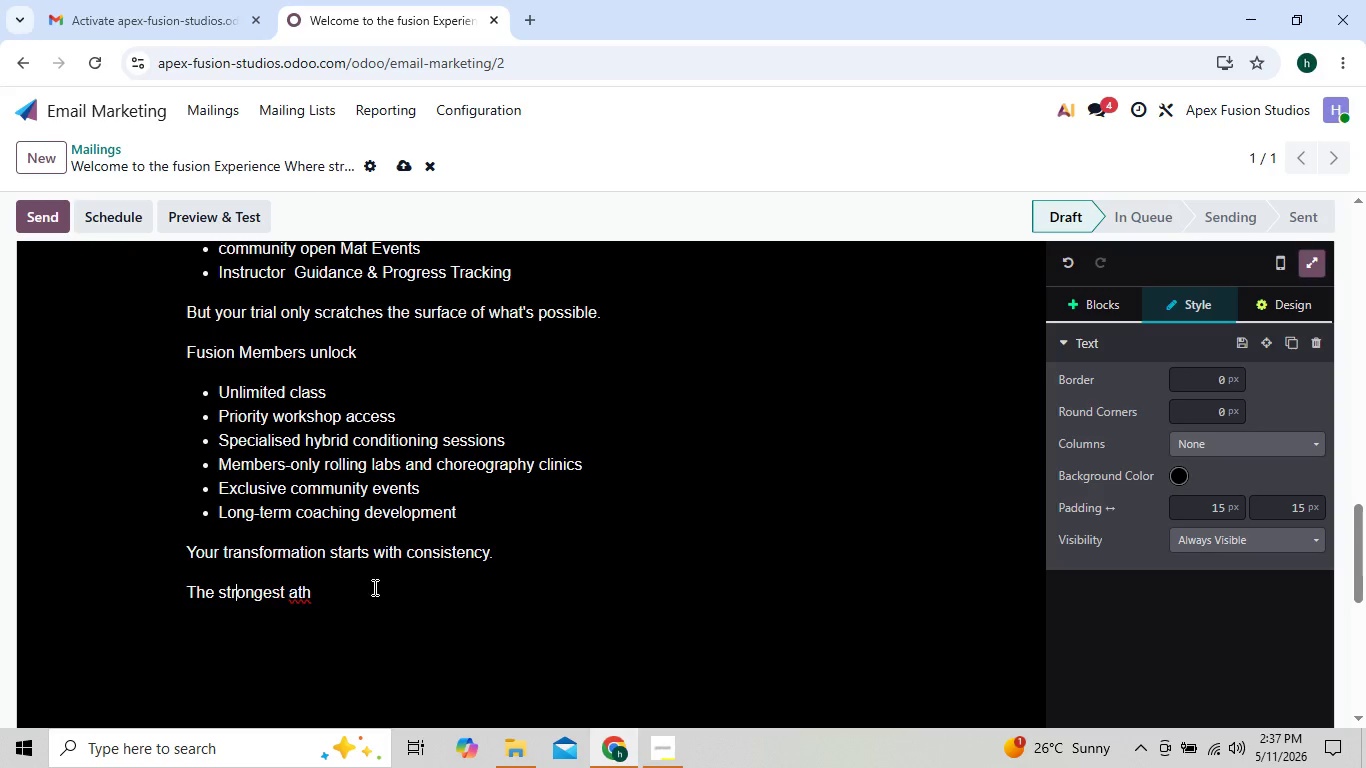 
key(ArrowRight)
 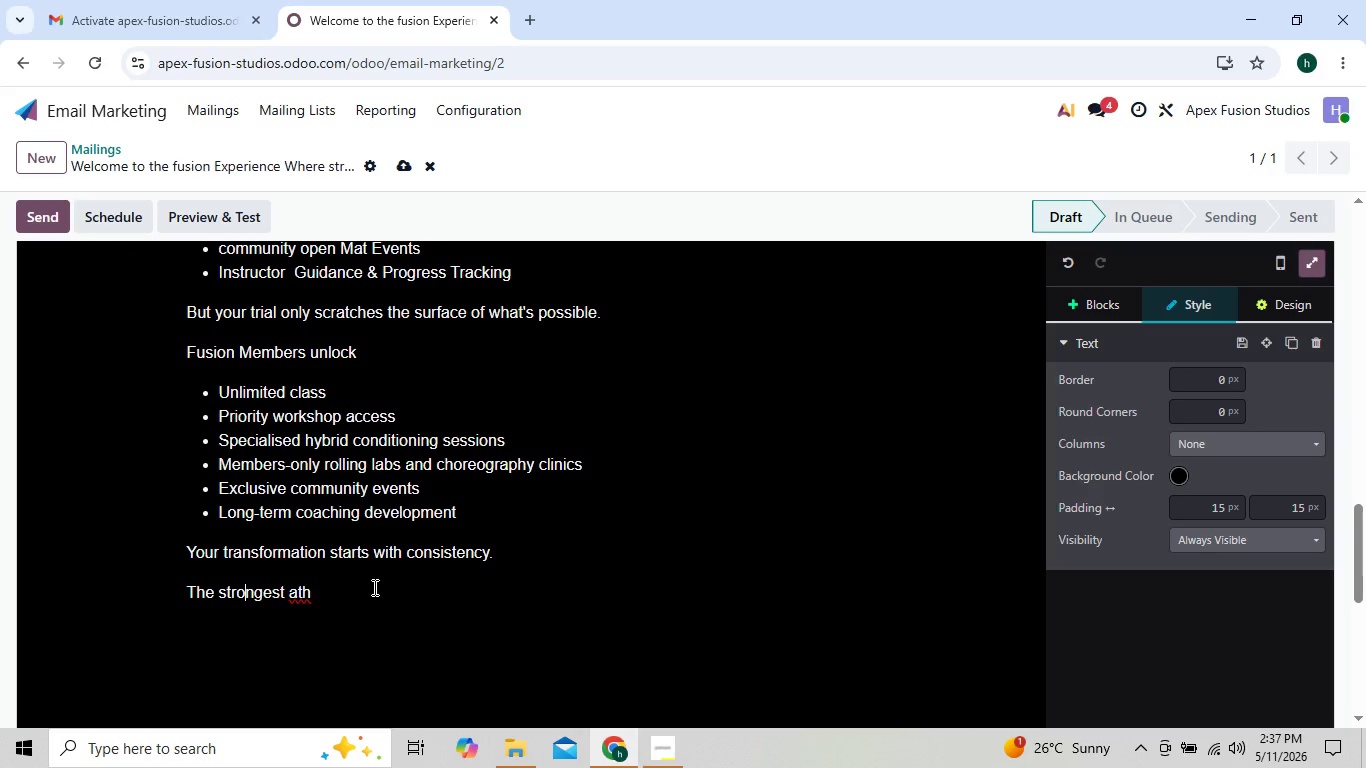 
hold_key(key=ArrowRight, duration=0.66)
 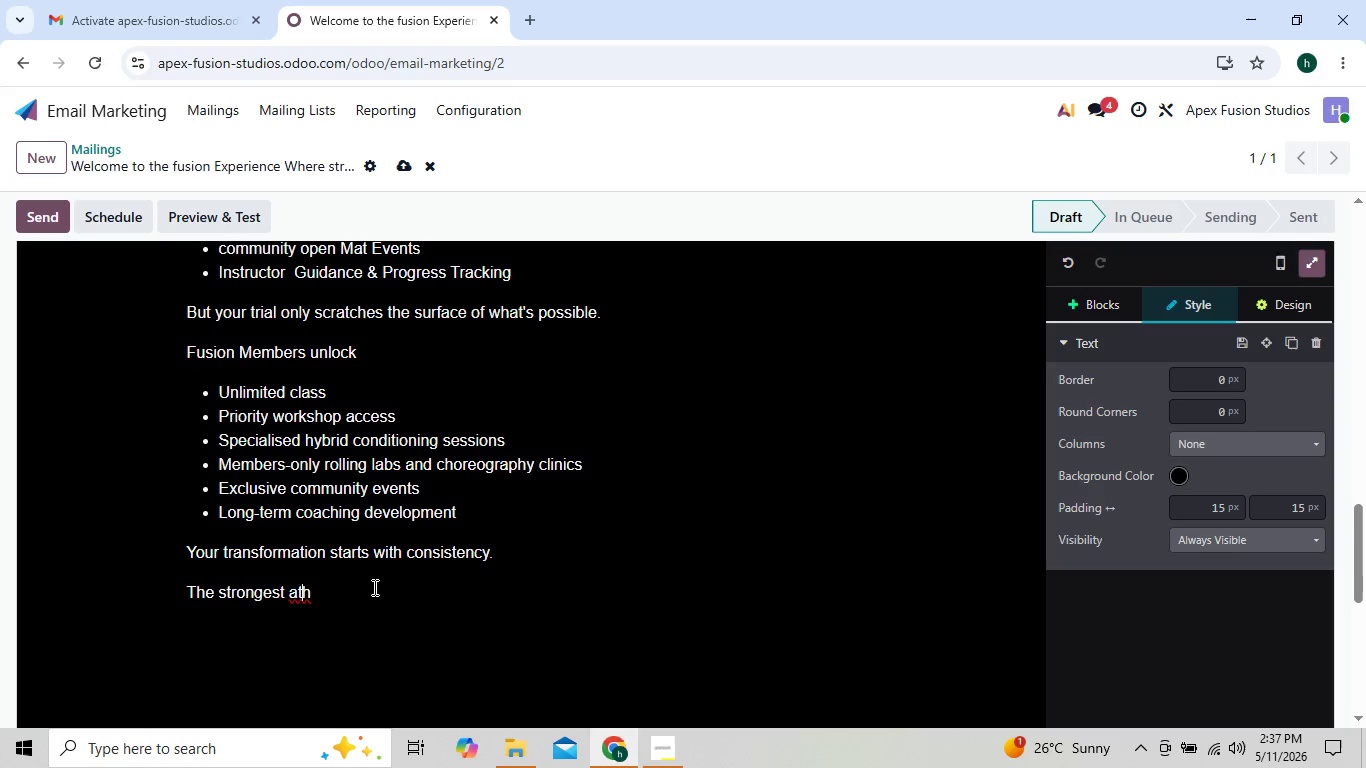 
key(ArrowRight)
 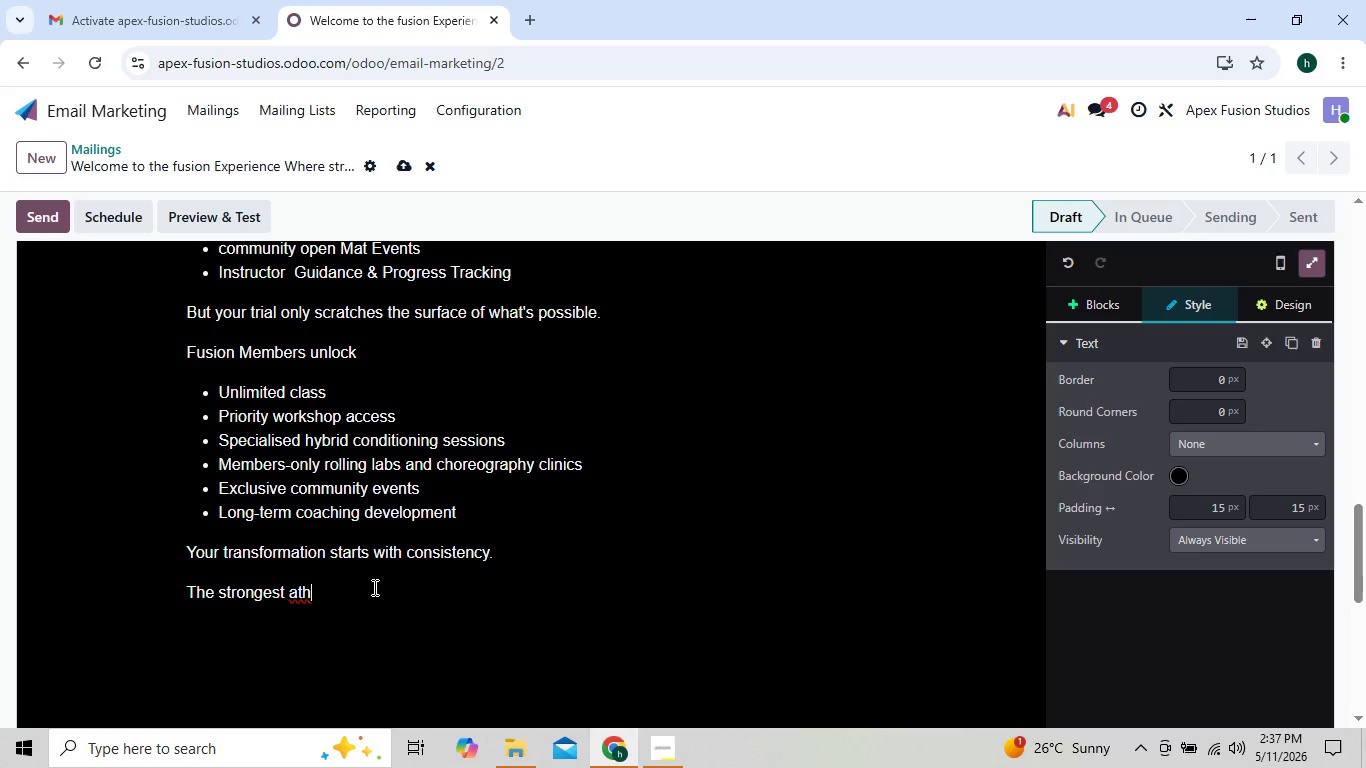 
key(ArrowRight)
 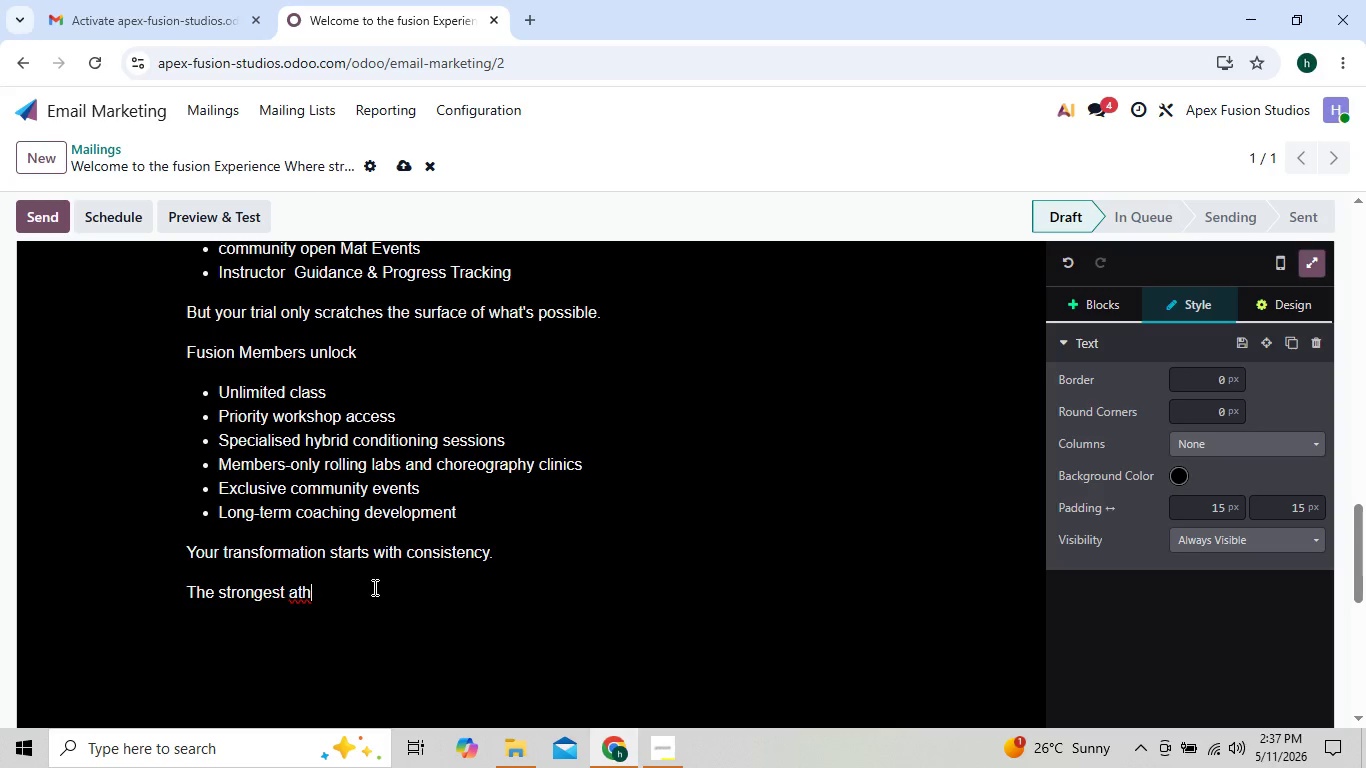 
type(letes in the room are not ala)
key(Backspace)
type(ways the most)
 